 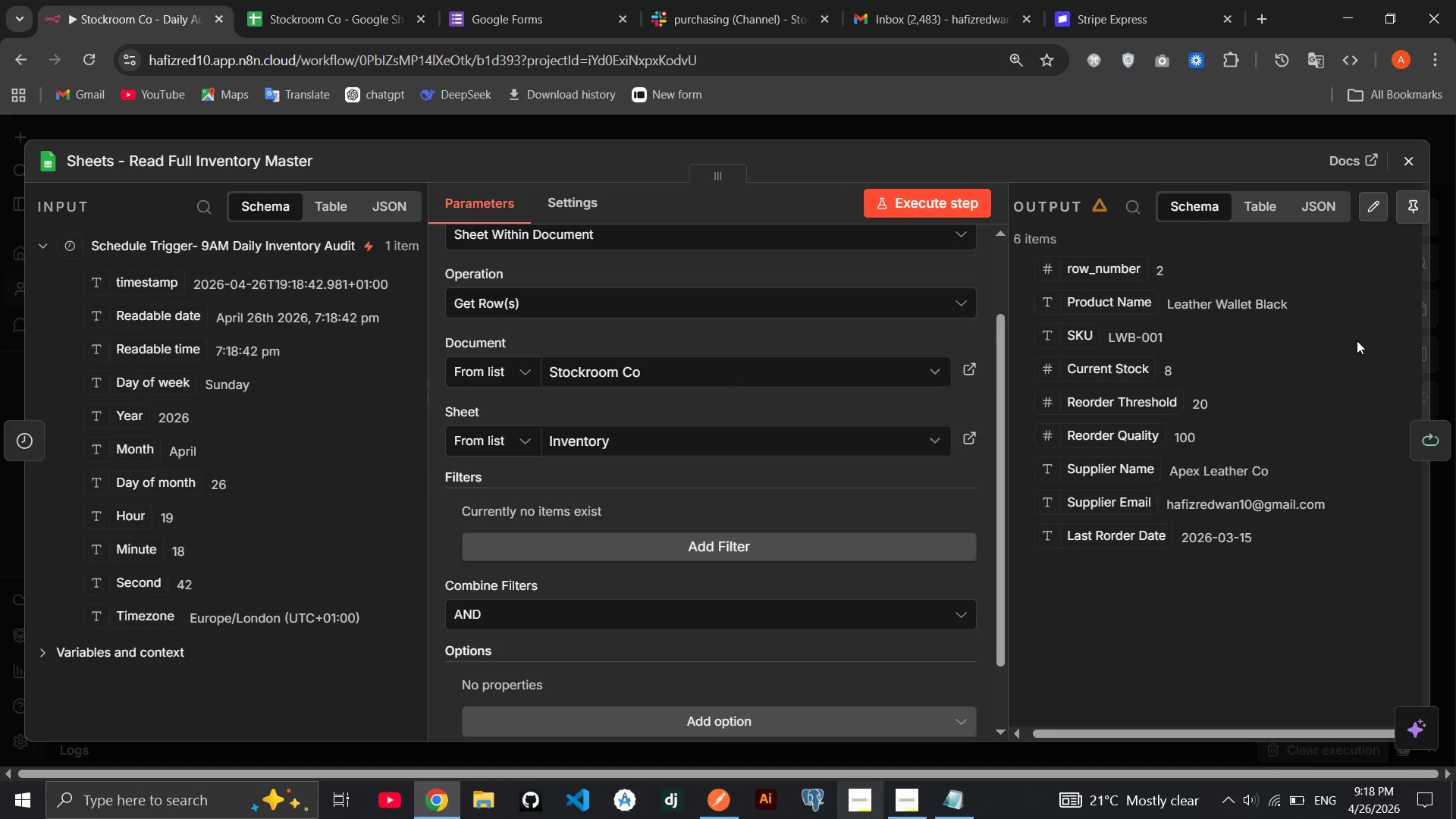 
left_click([1039, 240])
 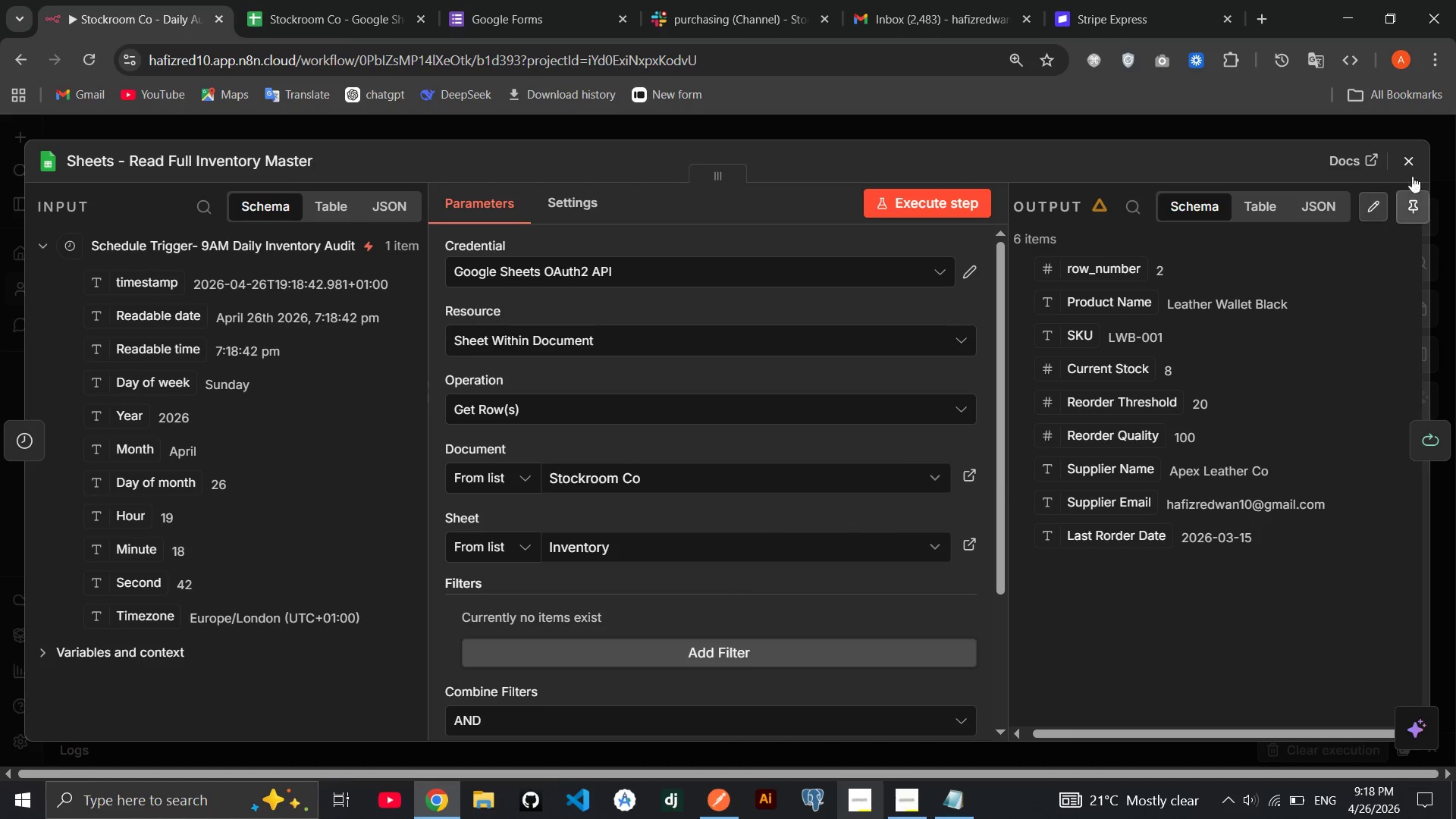 
left_click([1414, 172])
 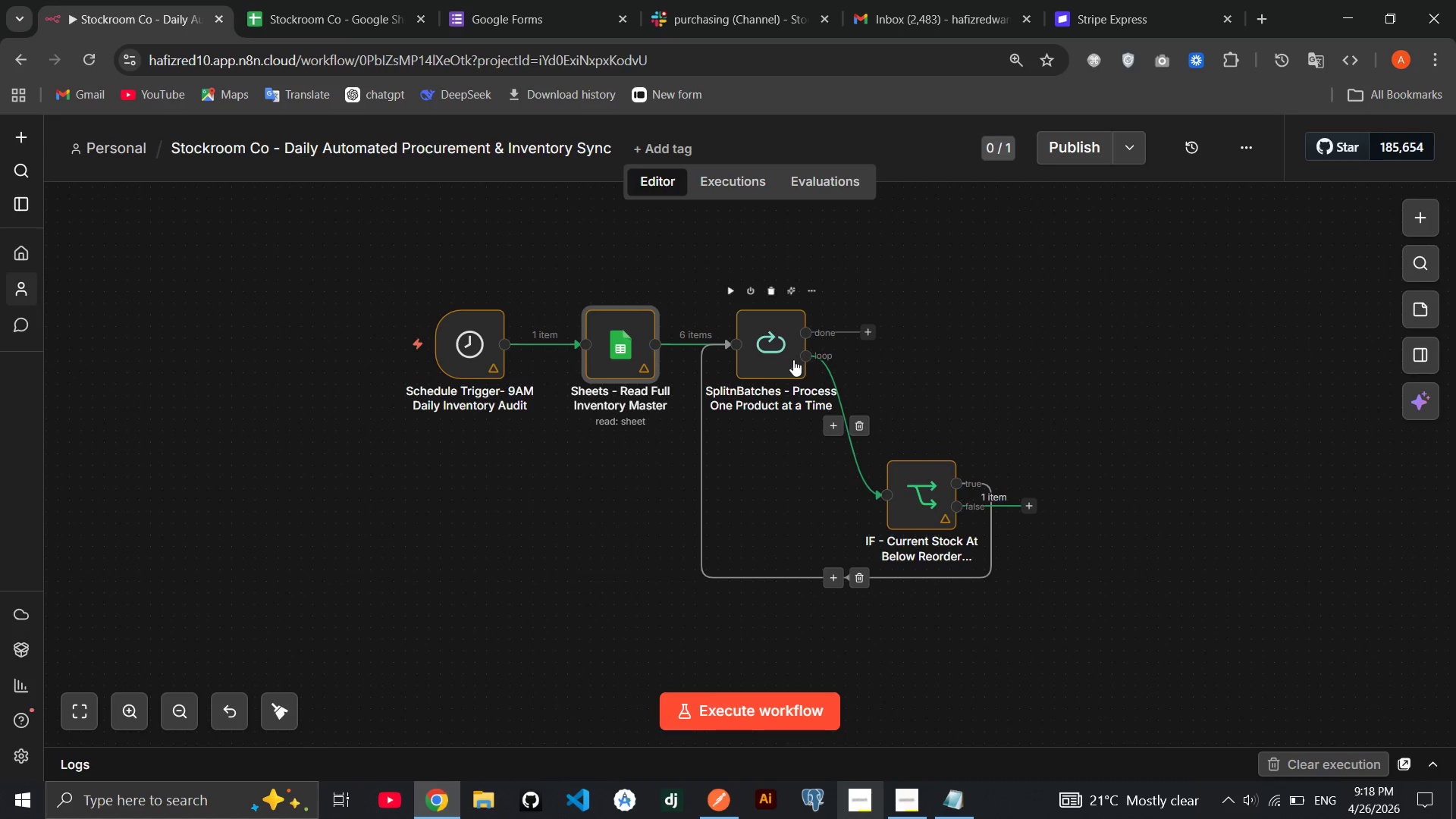 
double_click([793, 359])
 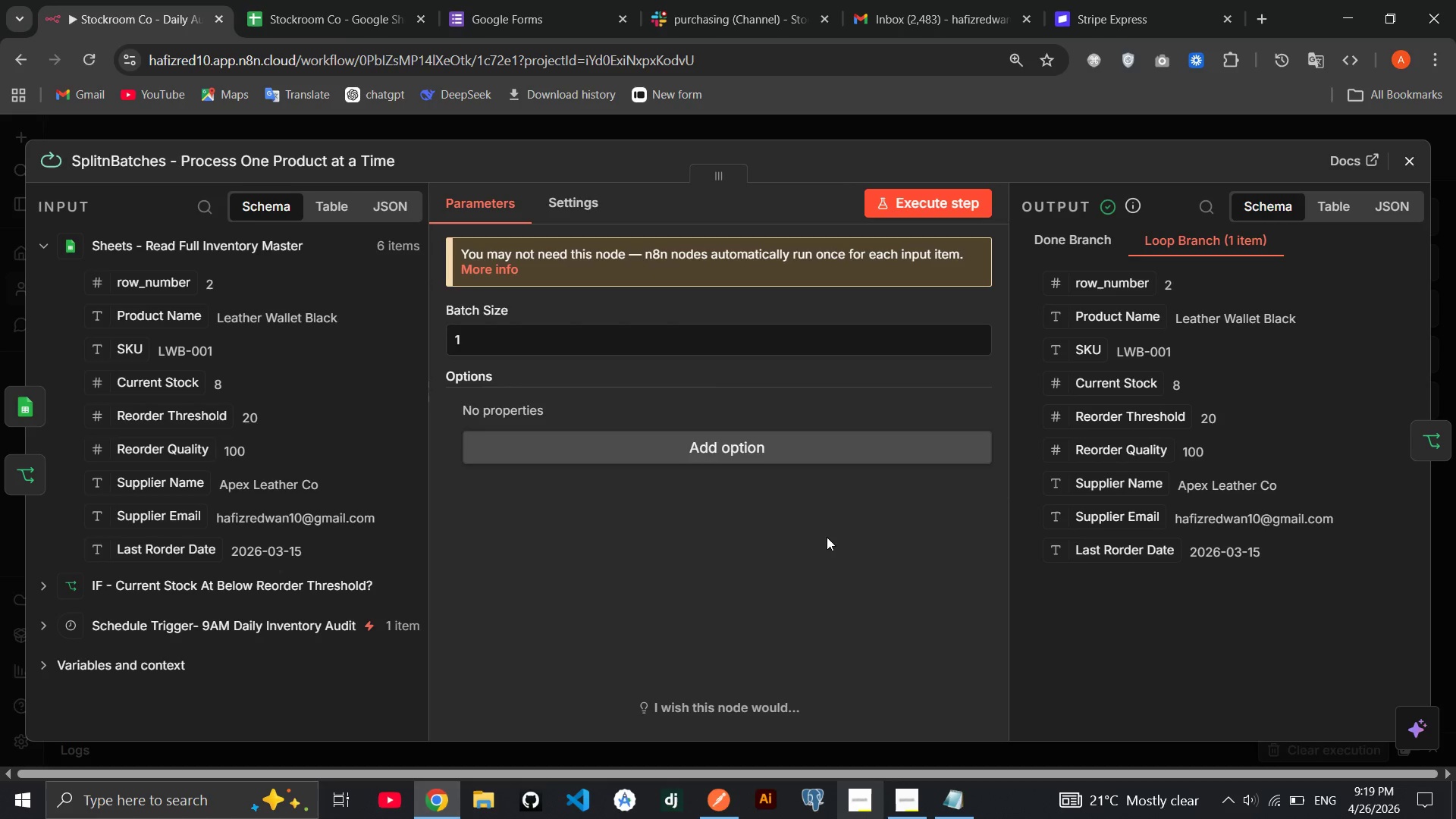 
wait(36.0)
 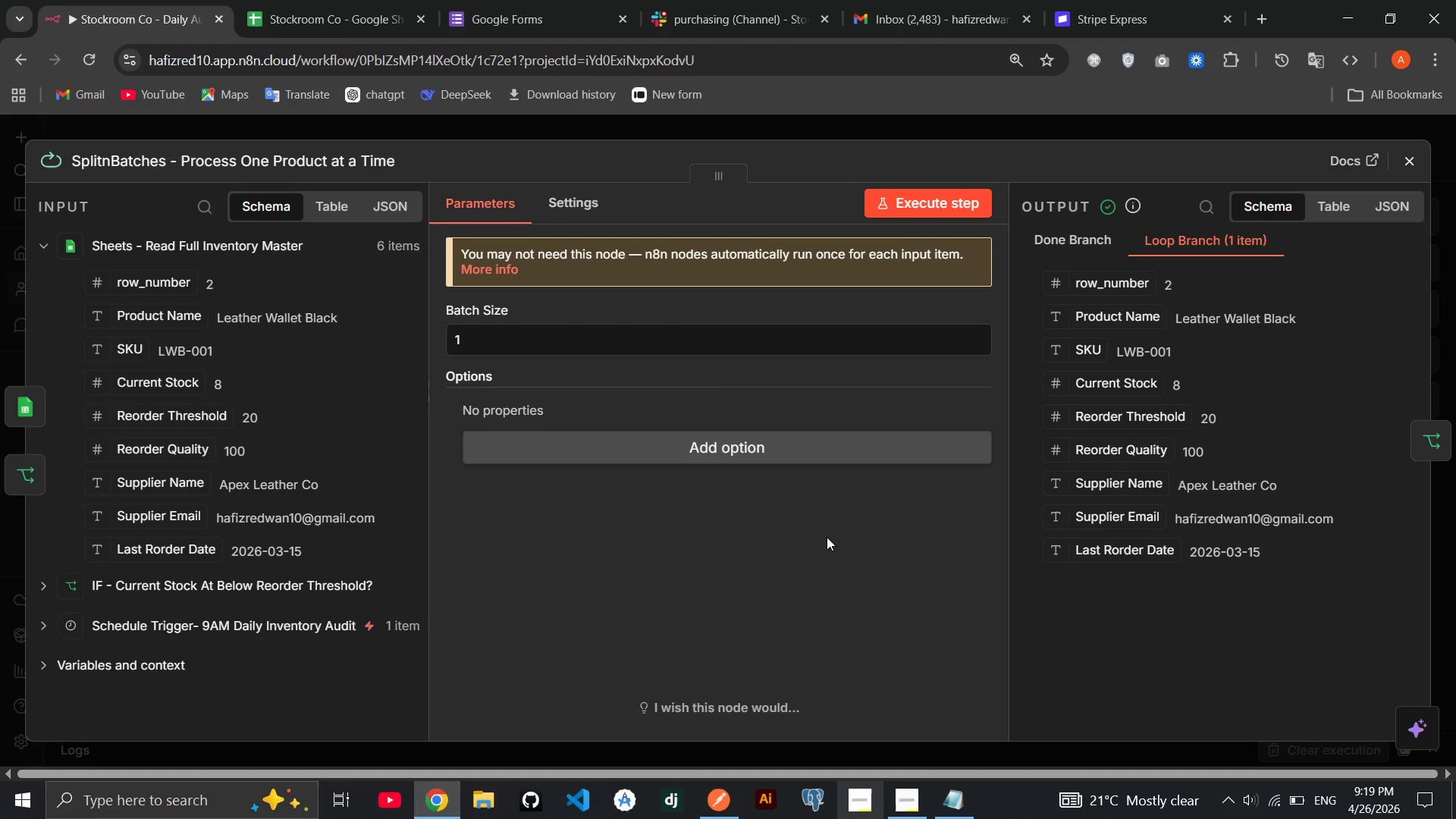 
left_click([1422, 162])
 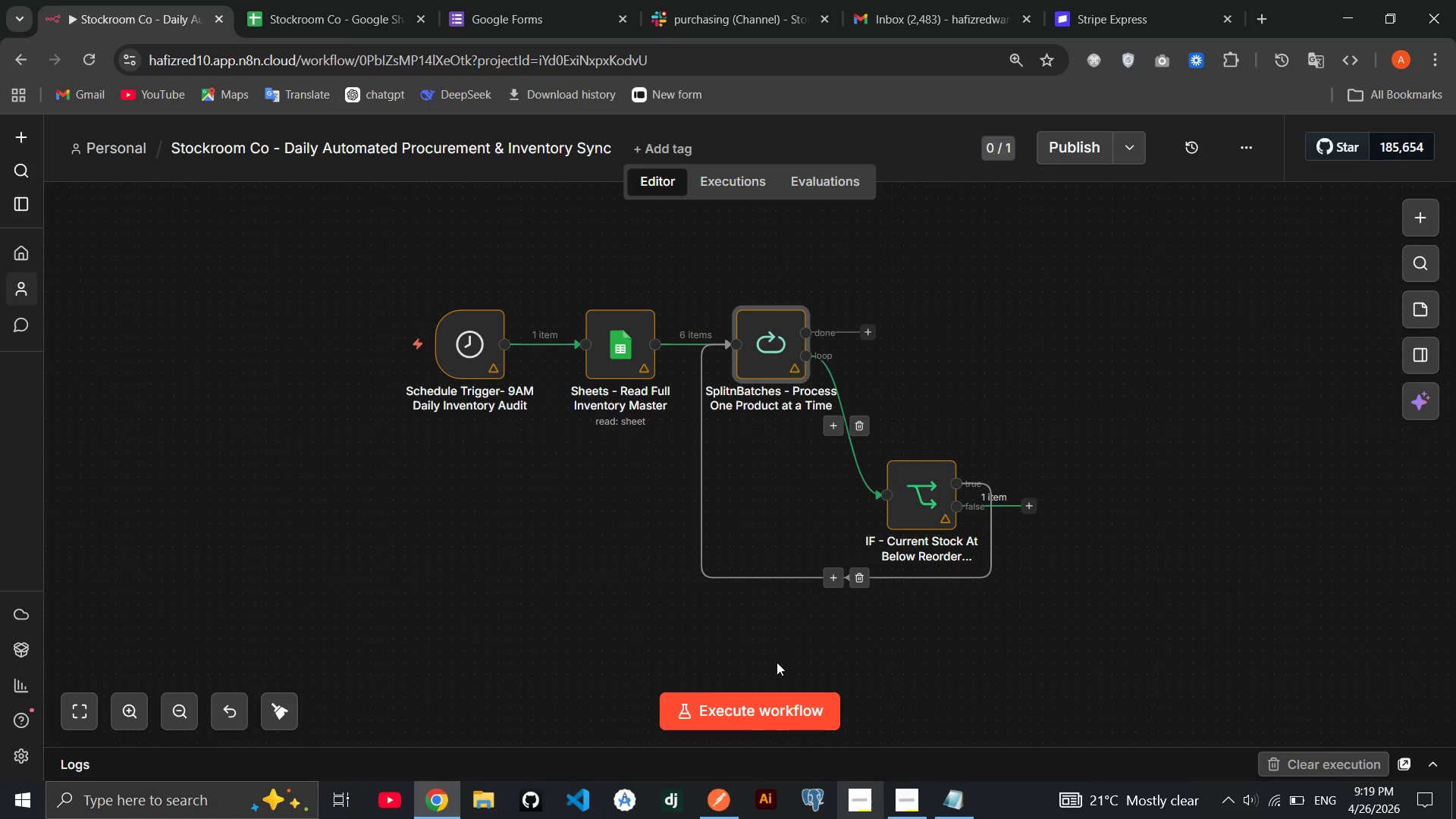 
left_click([741, 699])
 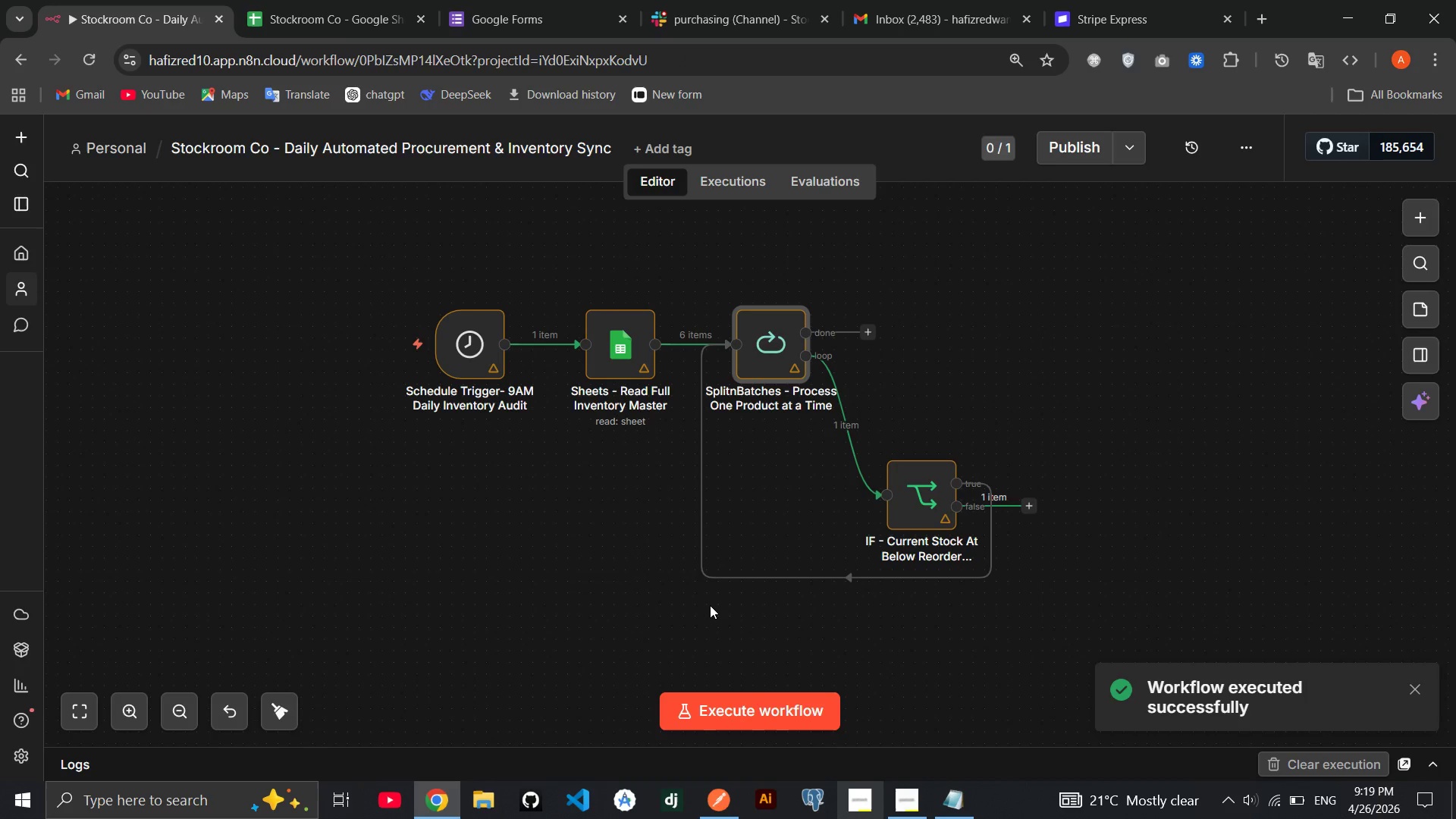 
wait(8.72)
 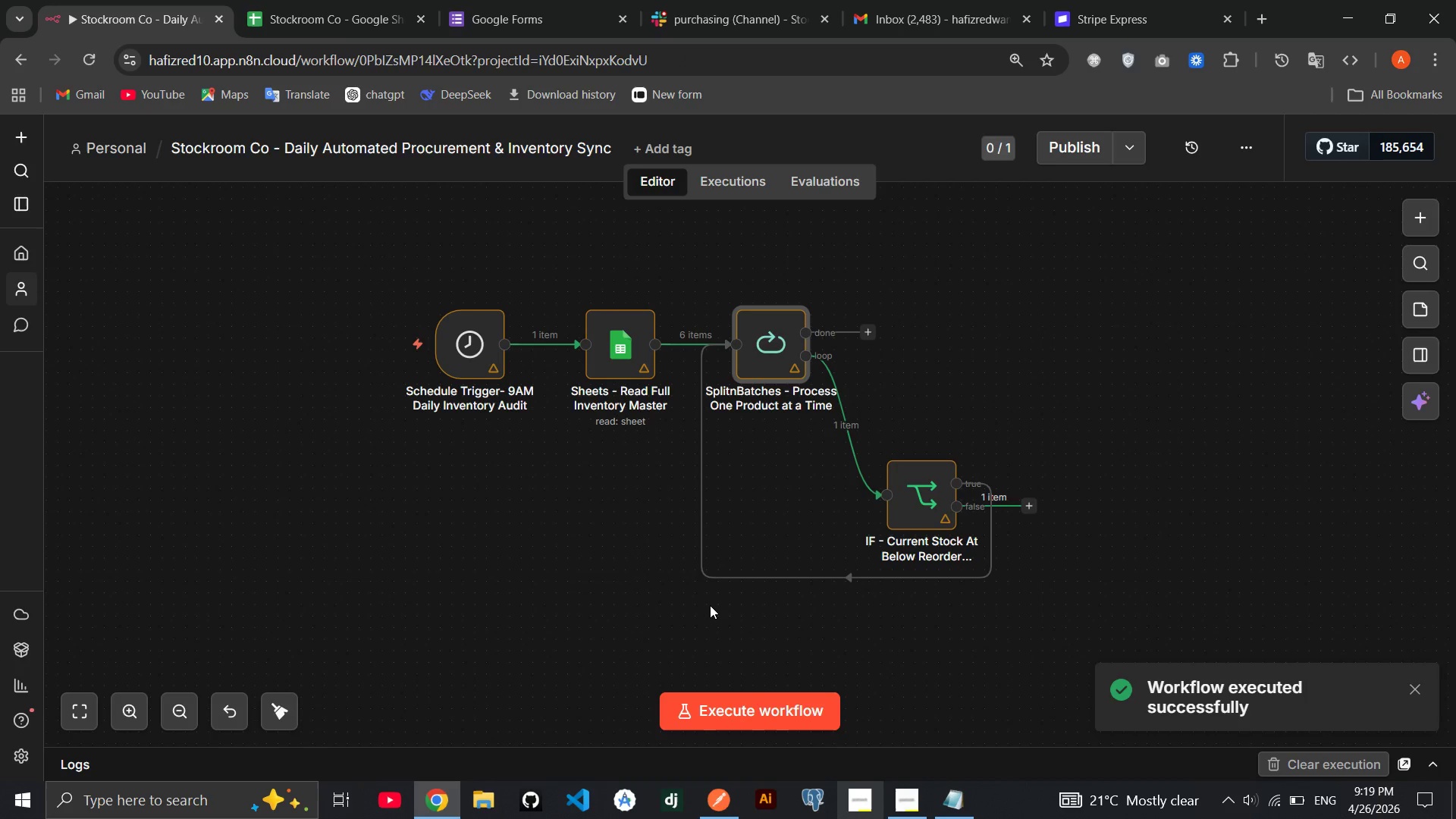 
double_click([927, 472])
 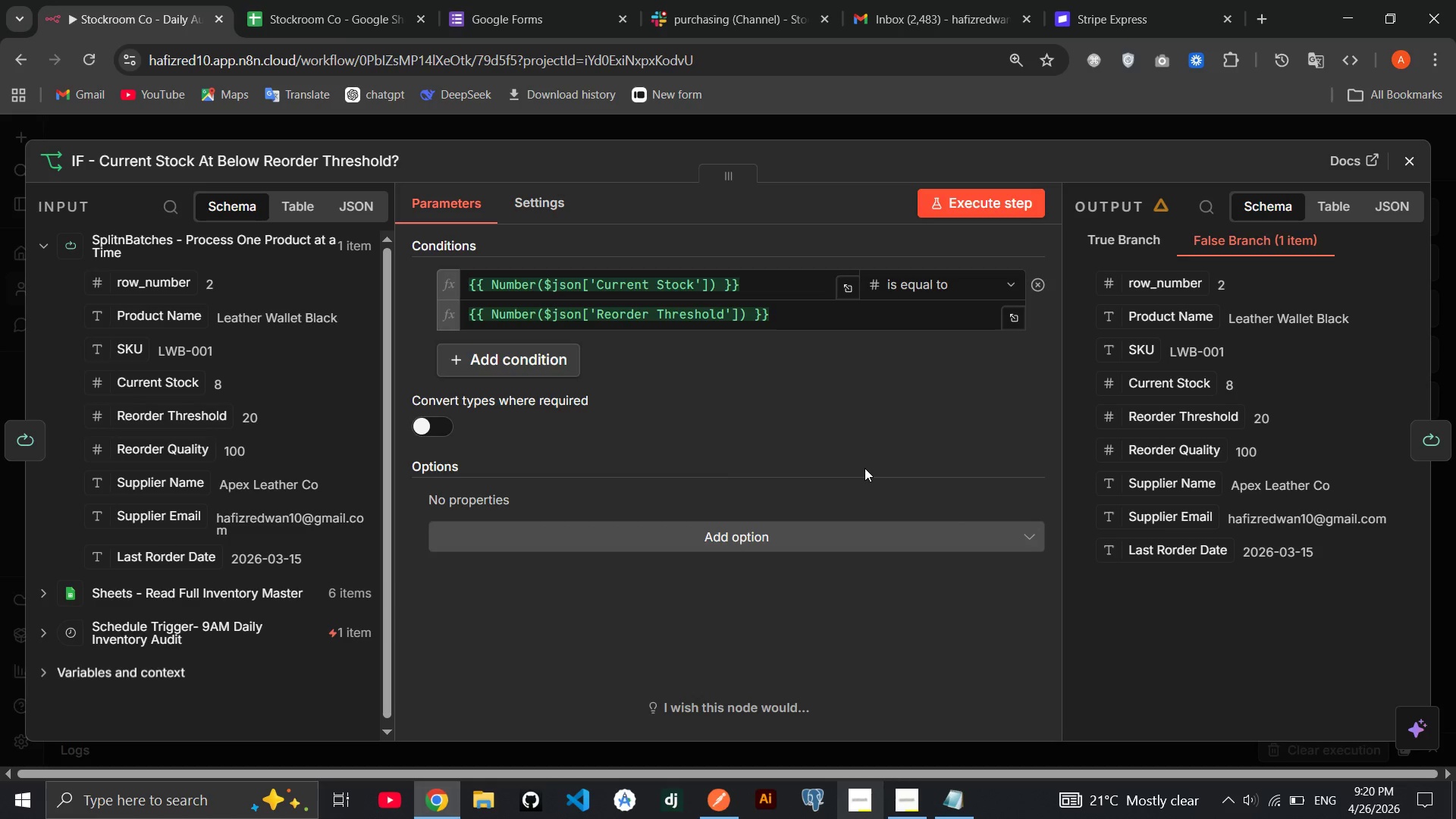 
wait(60.16)
 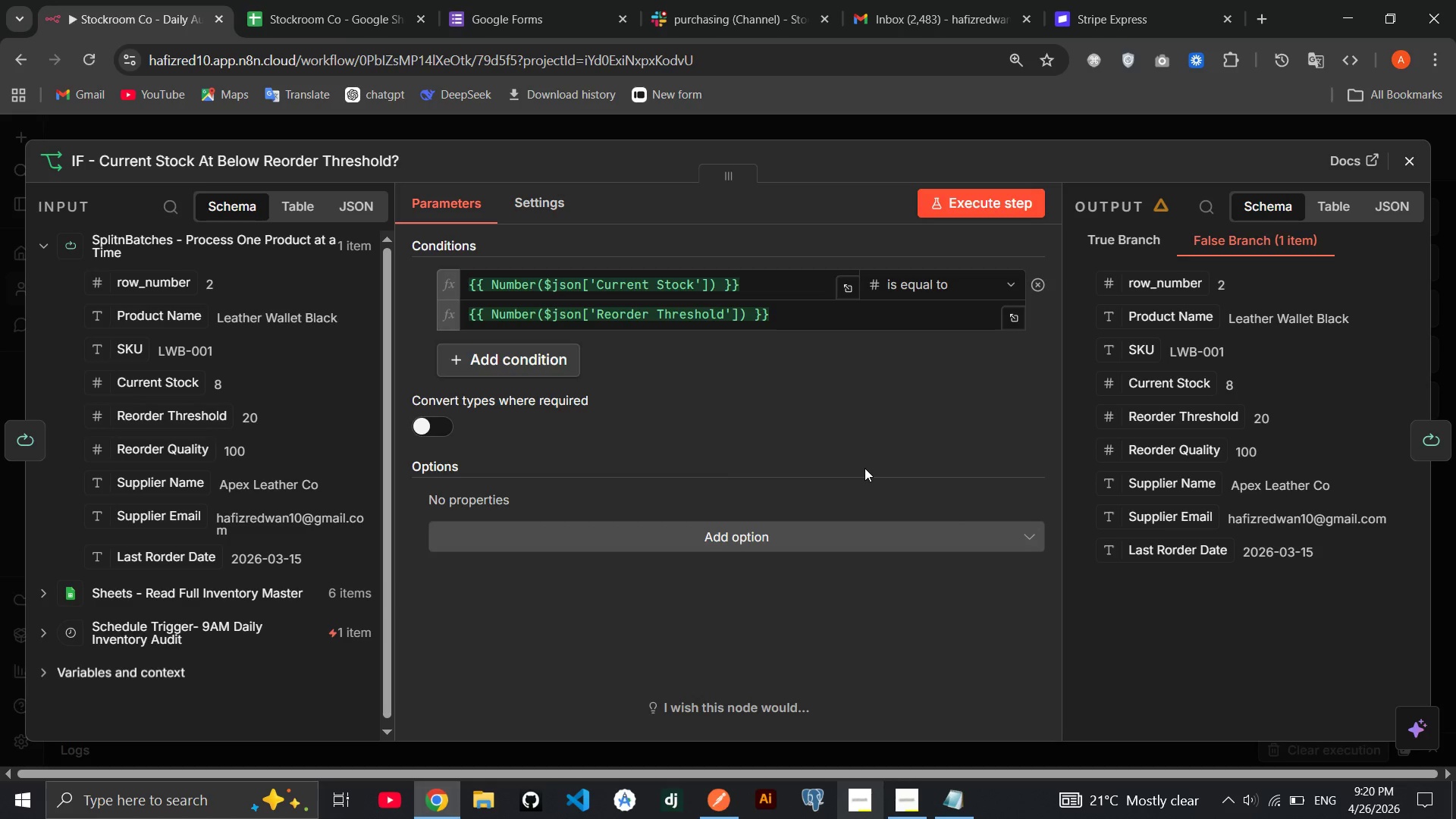 
mouse_move([728, 290])
 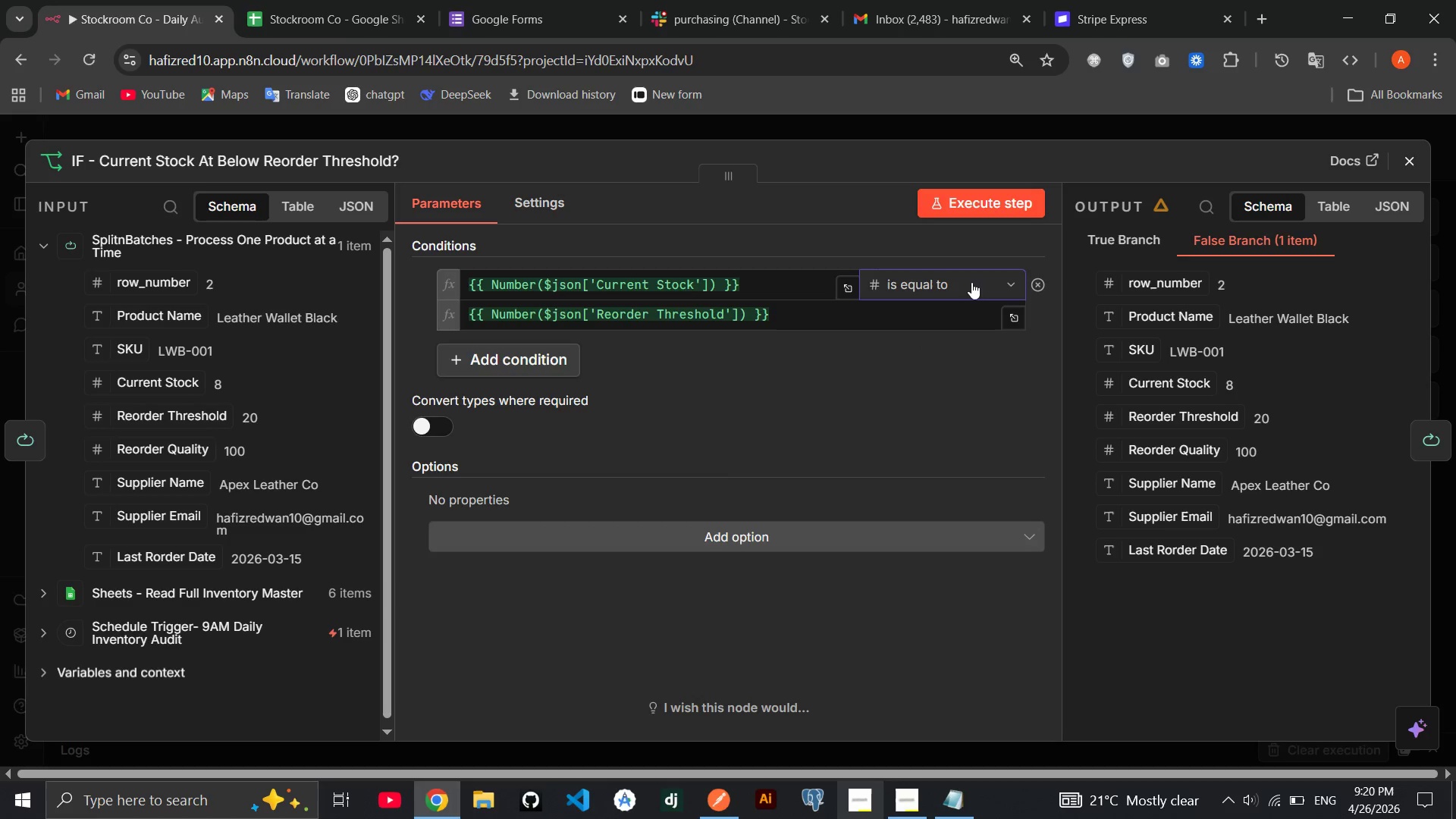 
left_click([971, 282])
 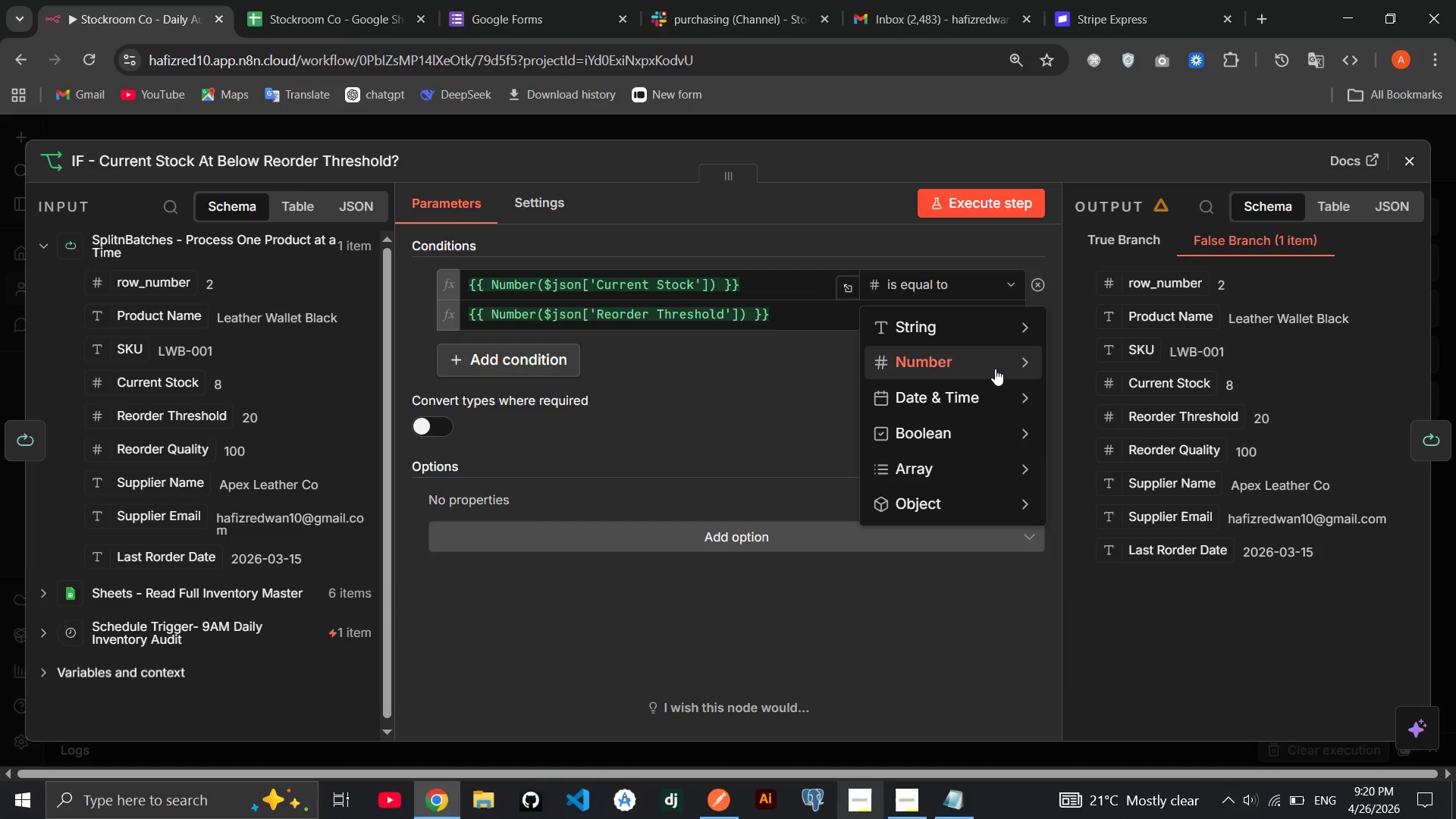 
left_click_drag(start_coordinate=[992, 366], to_coordinate=[1128, 655])
 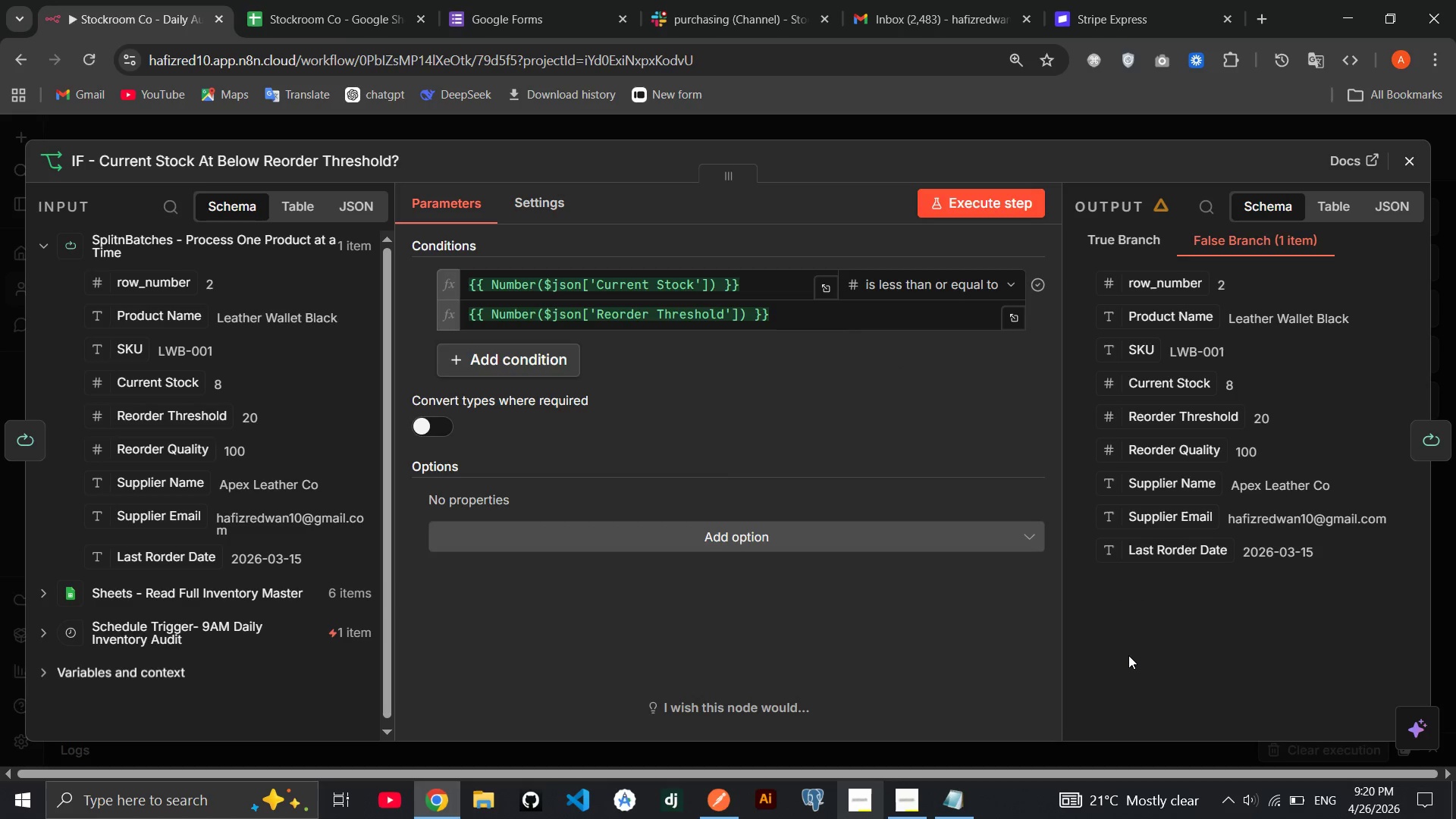 
left_click([1128, 655])
 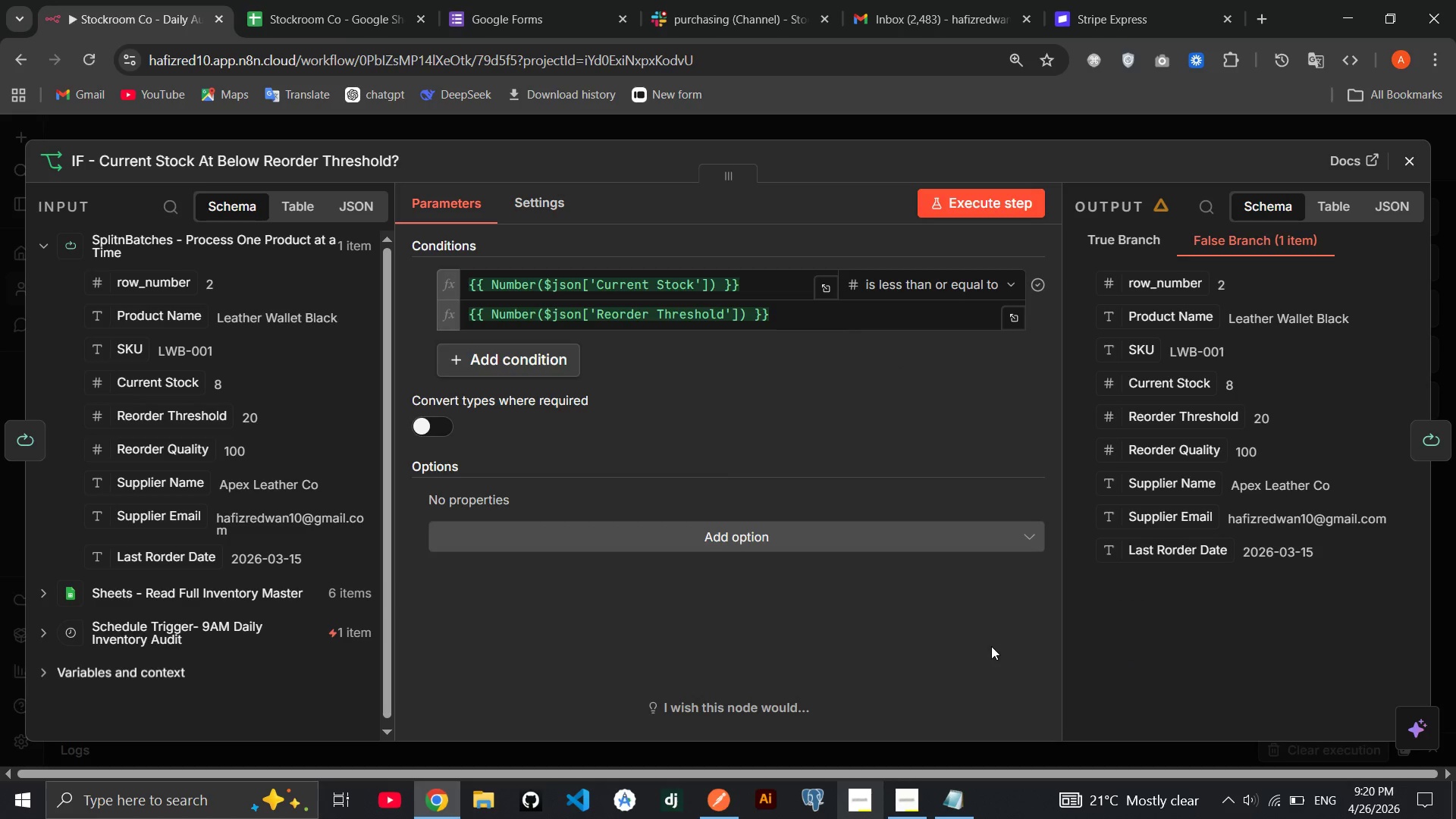 
left_click([991, 646])
 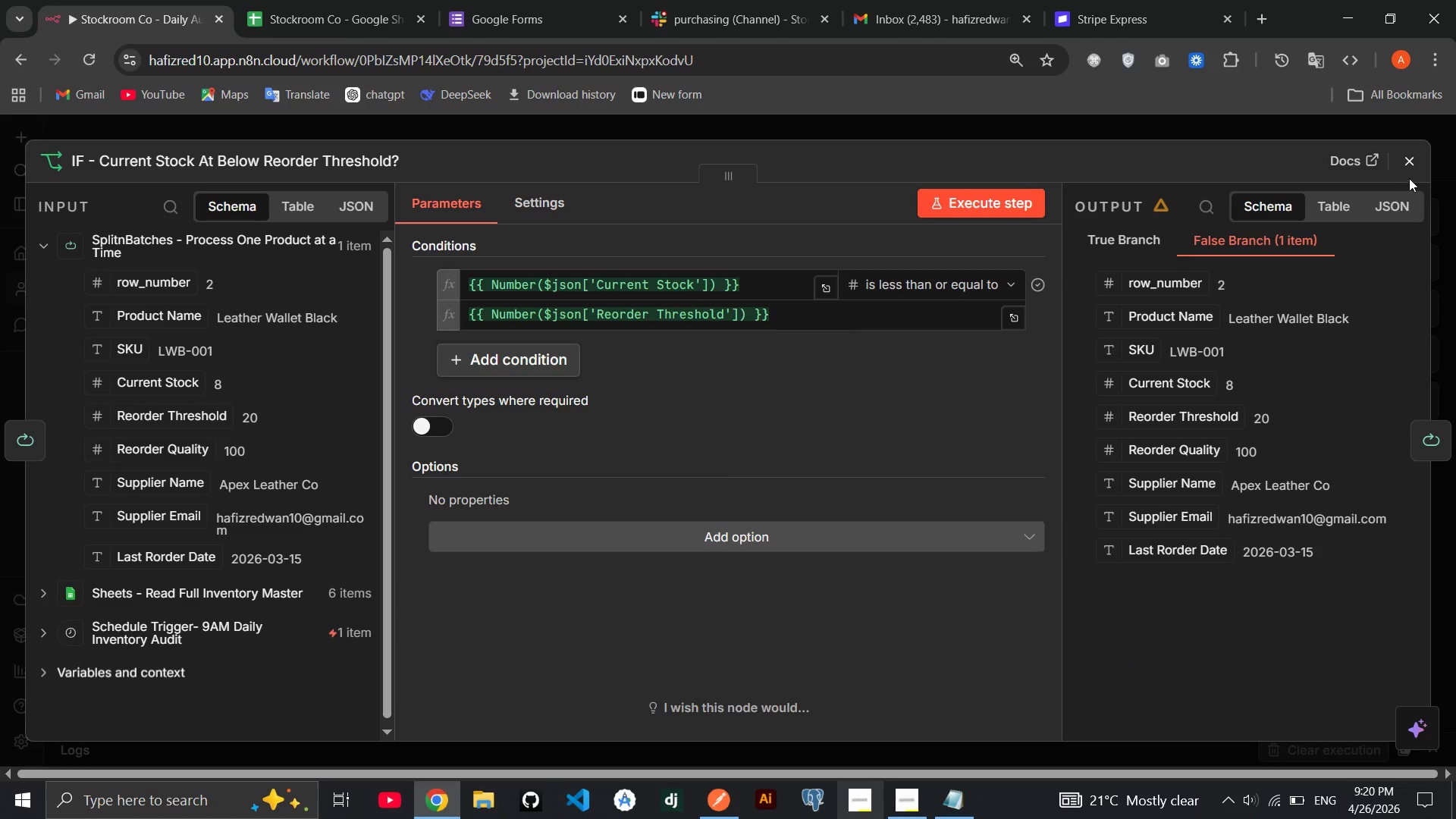 
left_click([1409, 178])
 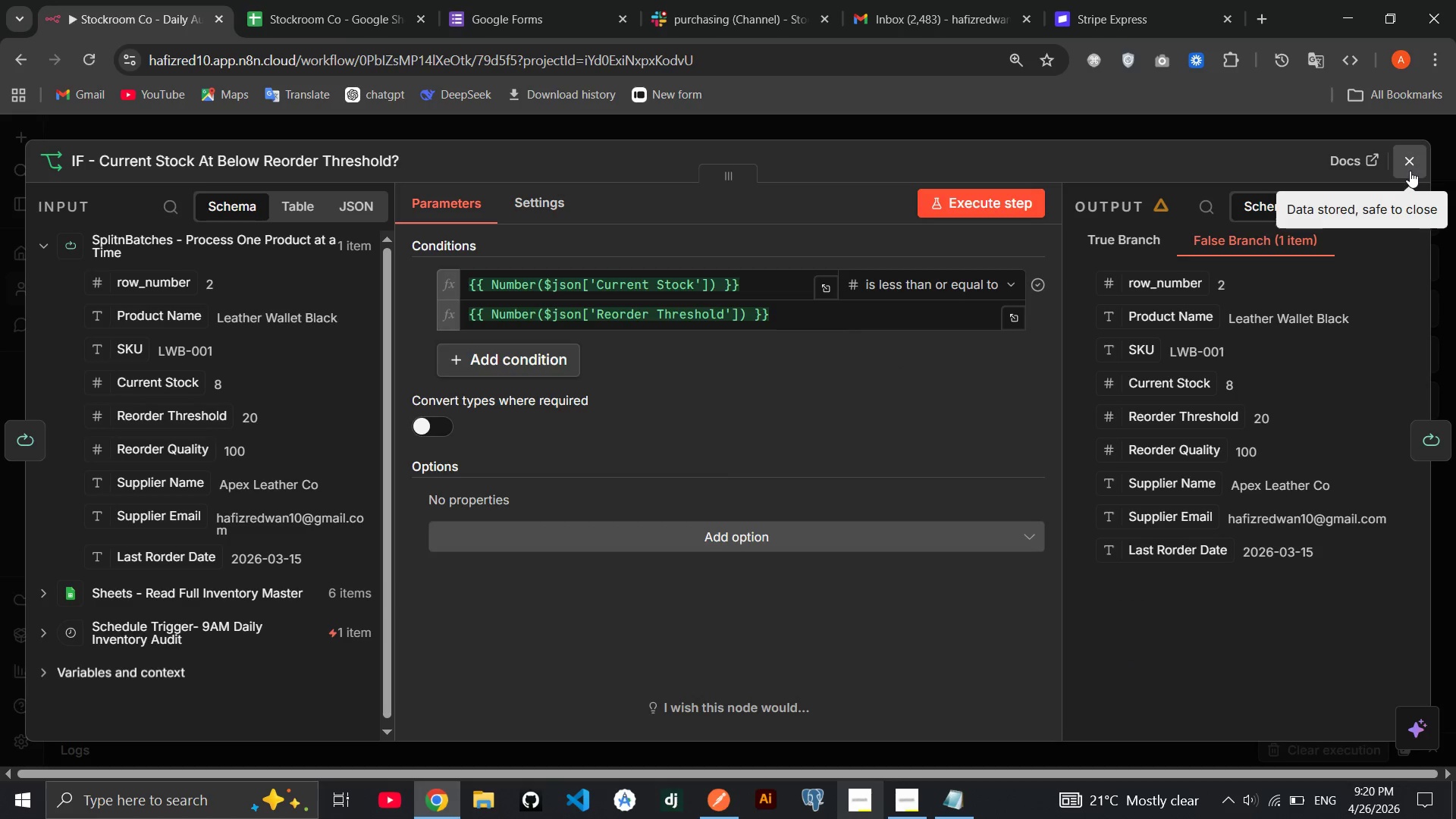 
left_click([1410, 171])
 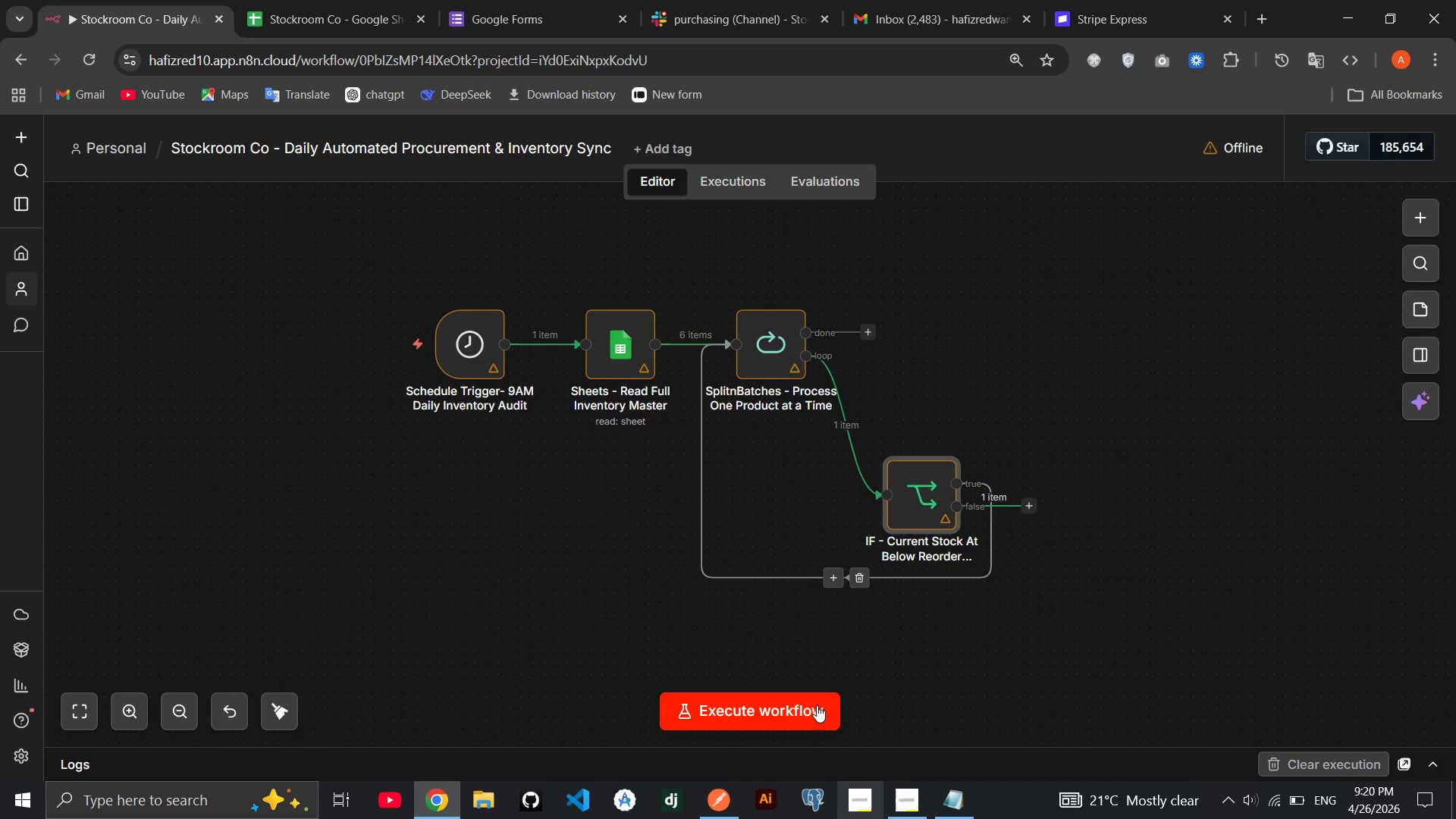 
left_click([805, 711])
 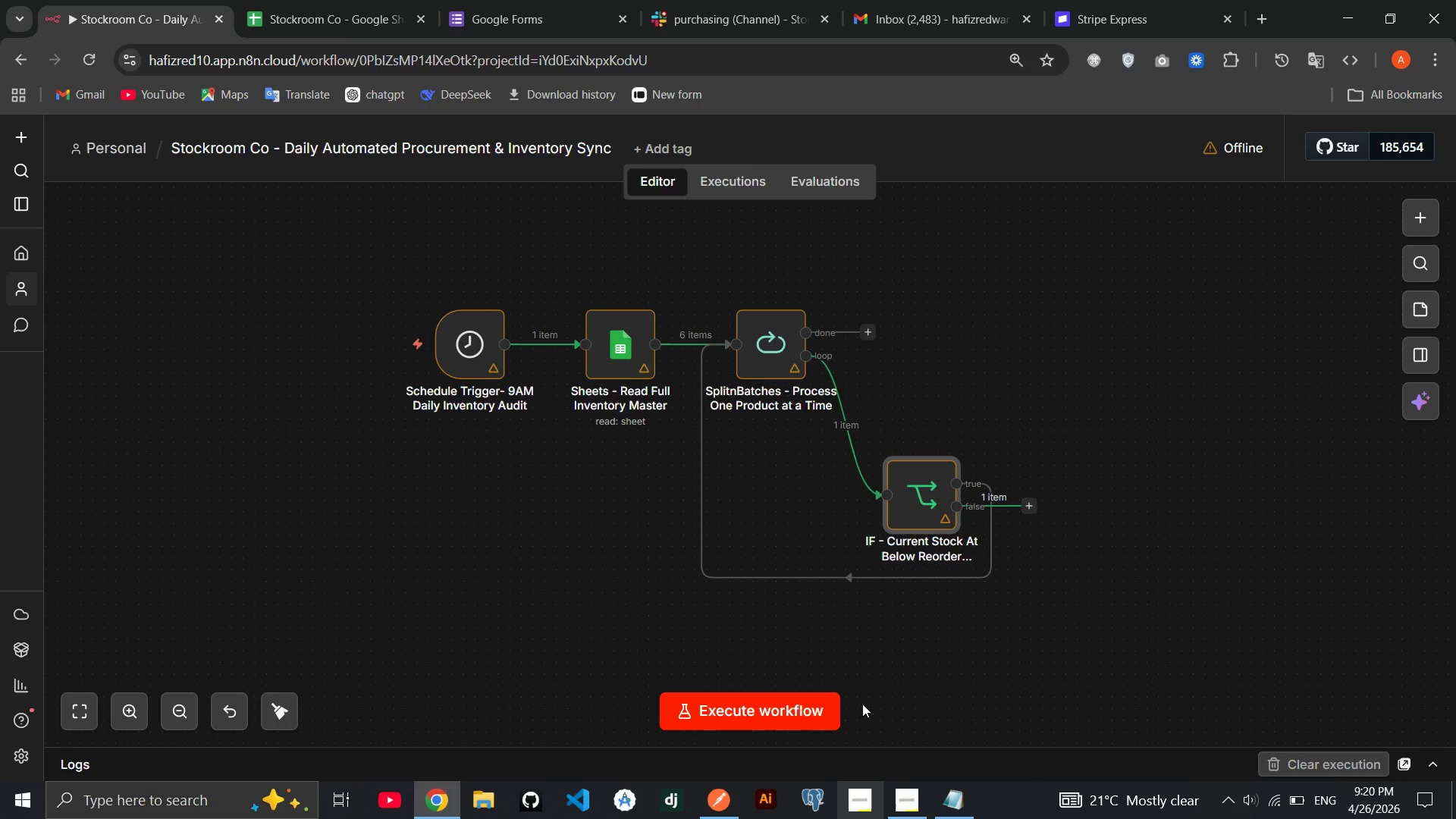 
left_click([964, 683])
 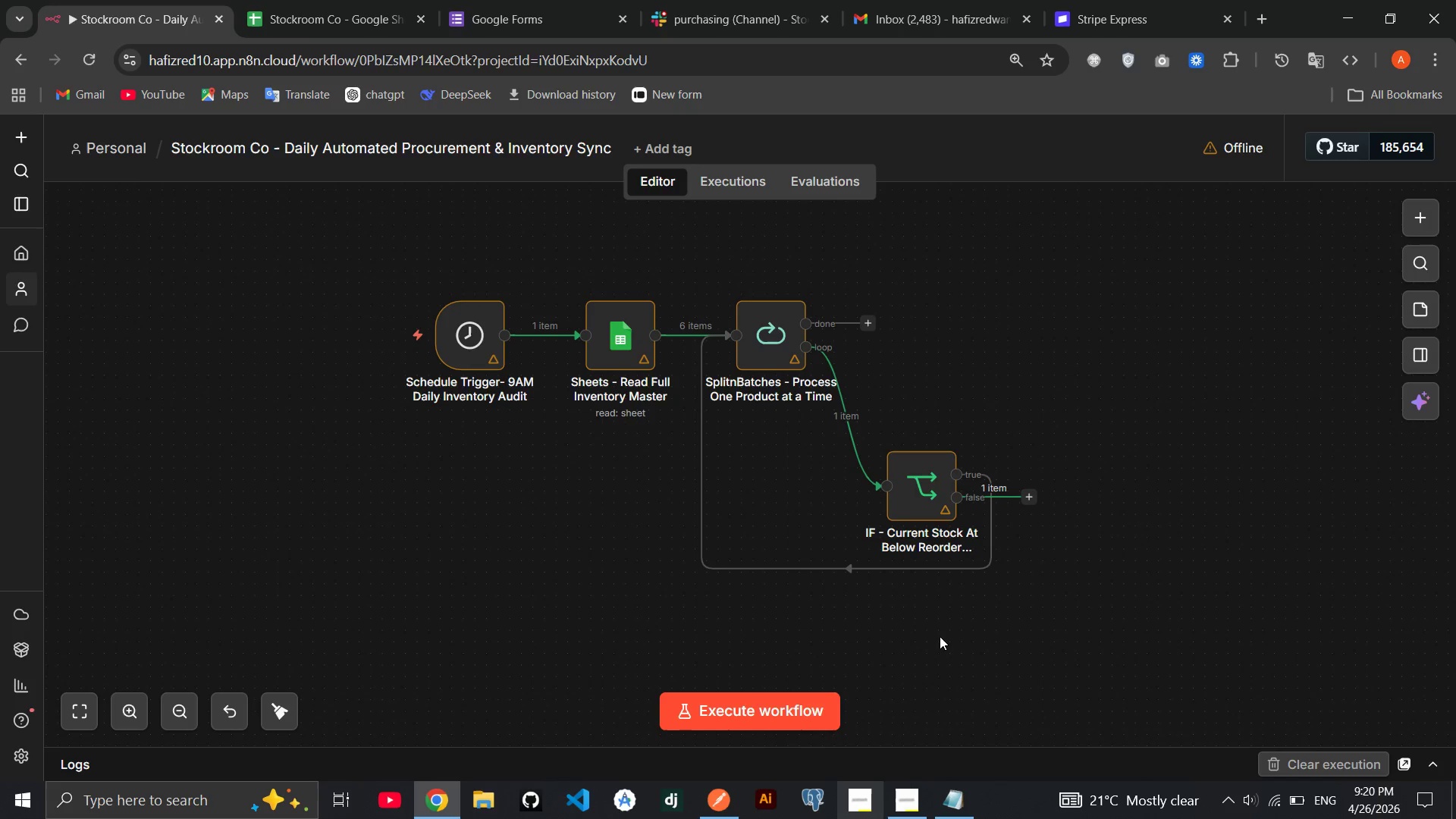 
double_click([928, 485])
 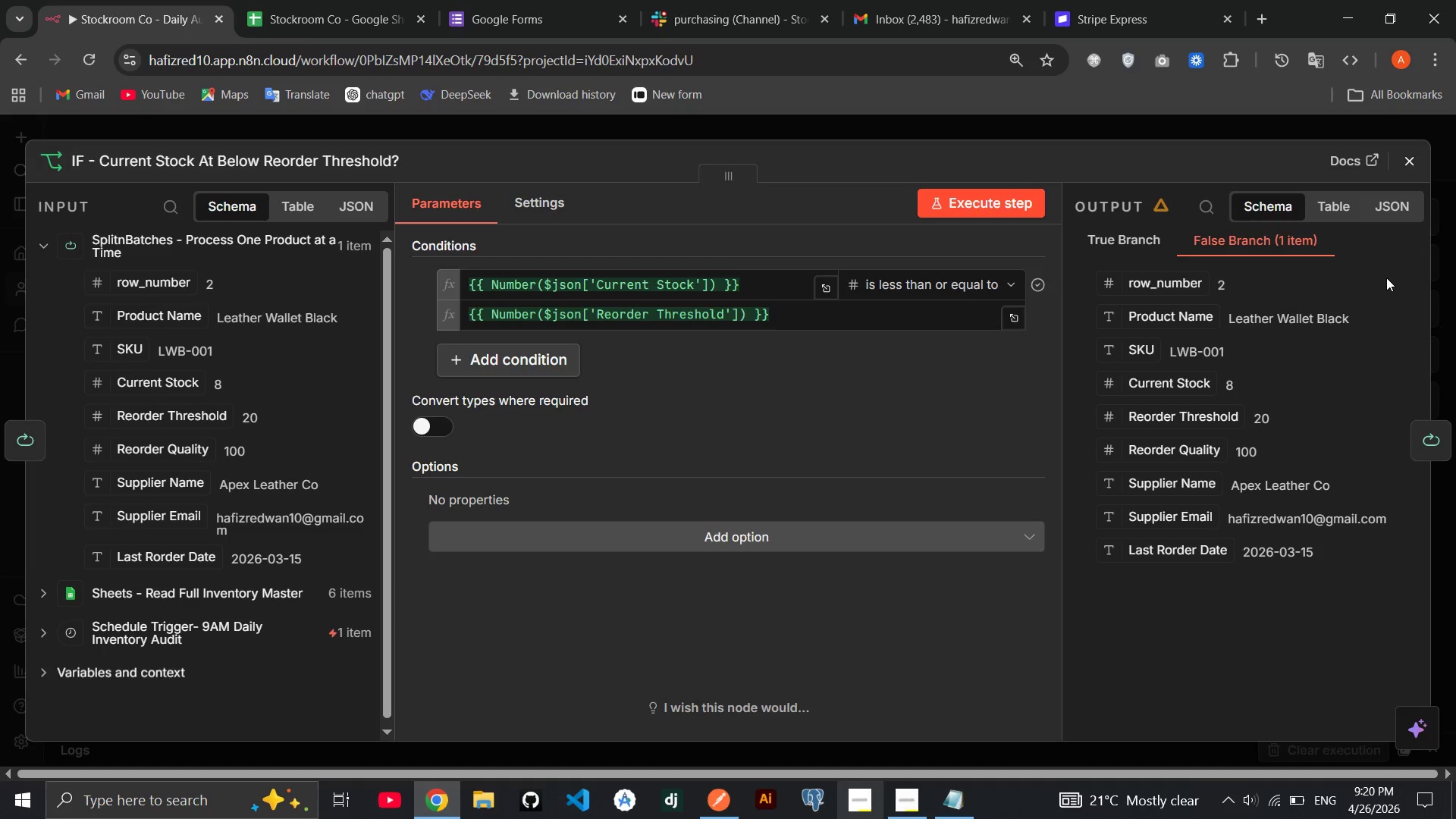 
left_click([1422, 162])
 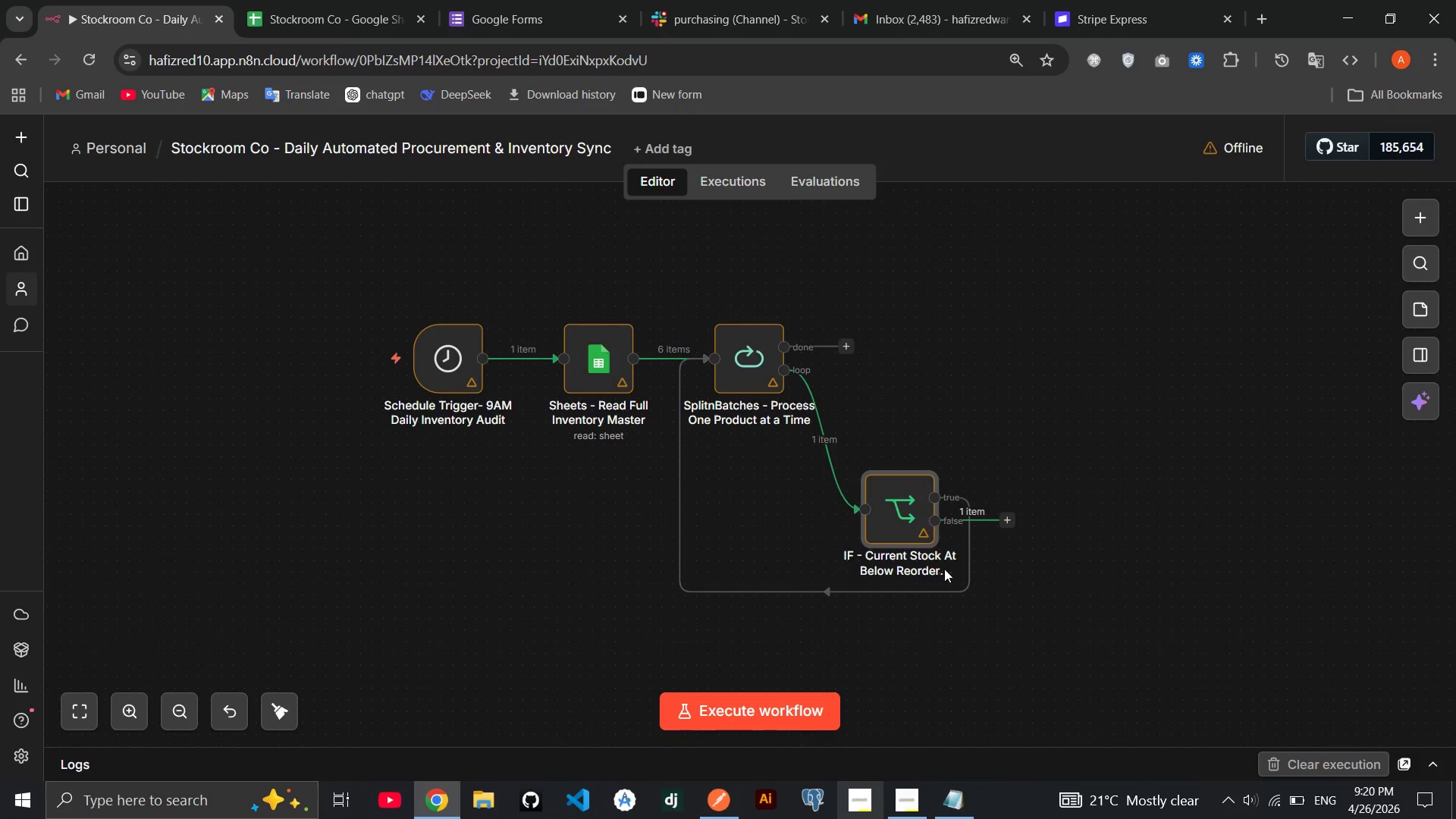 
wait(7.16)
 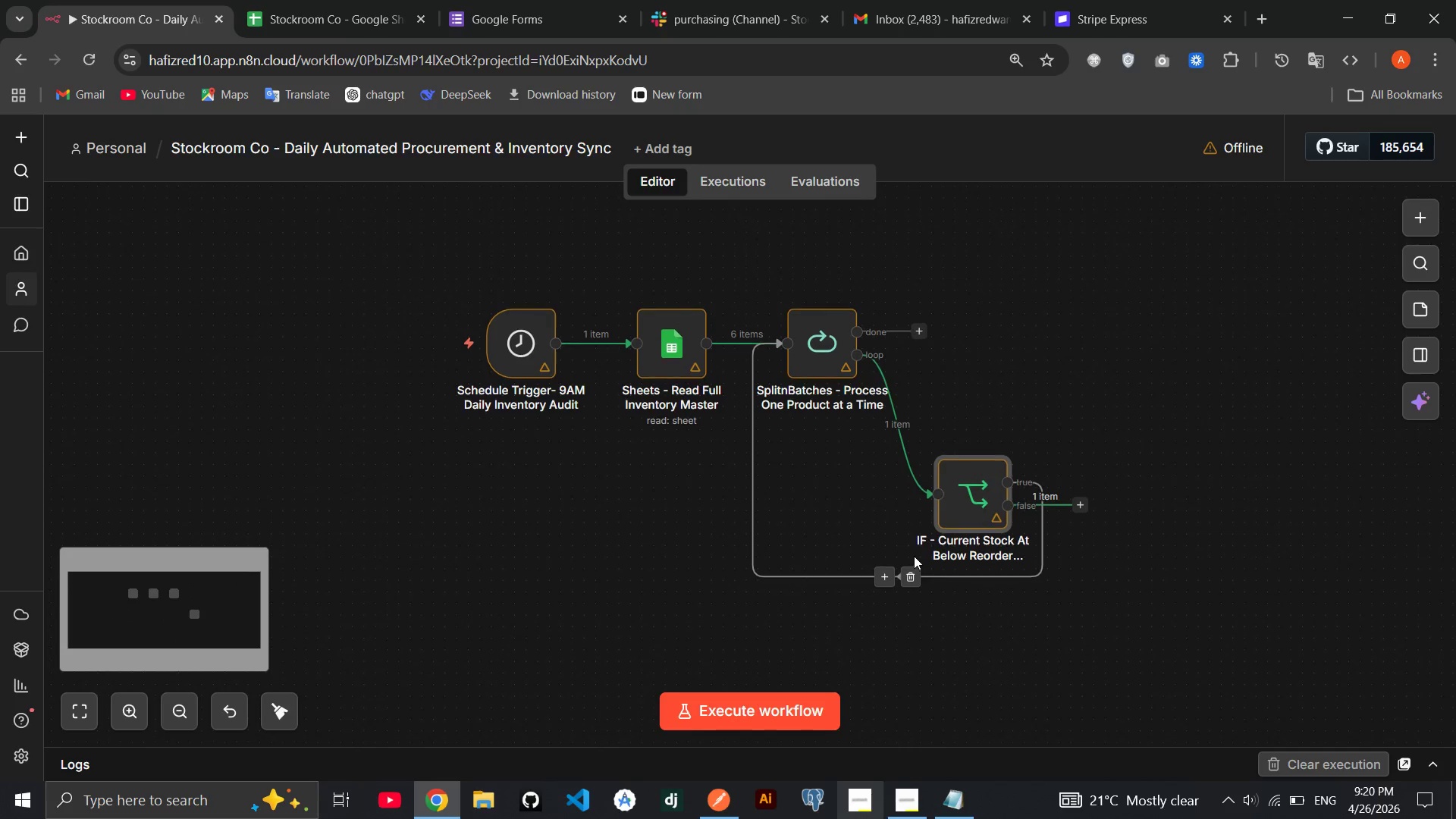 
left_click([821, 697])
 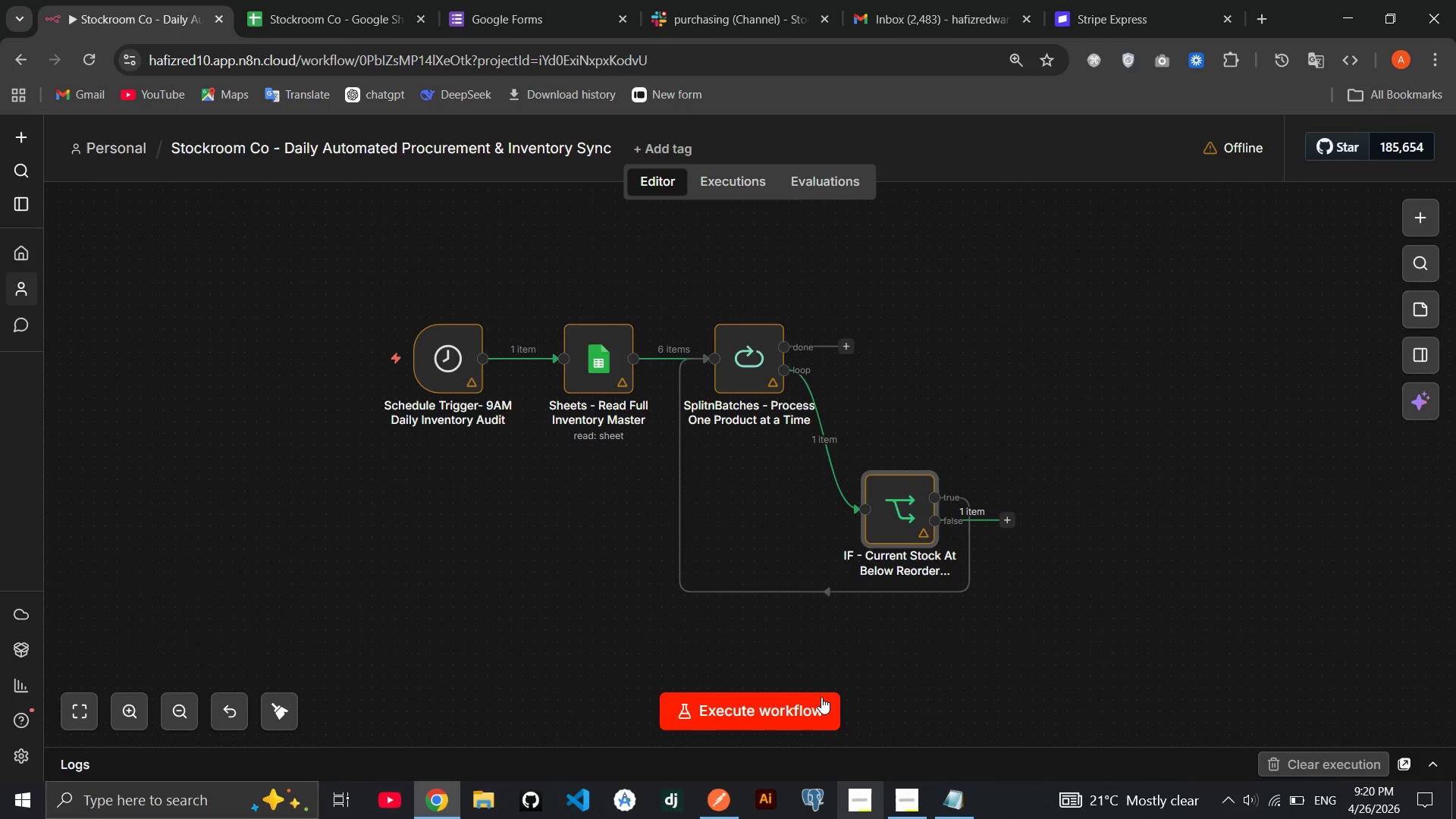 
left_click([821, 697])
 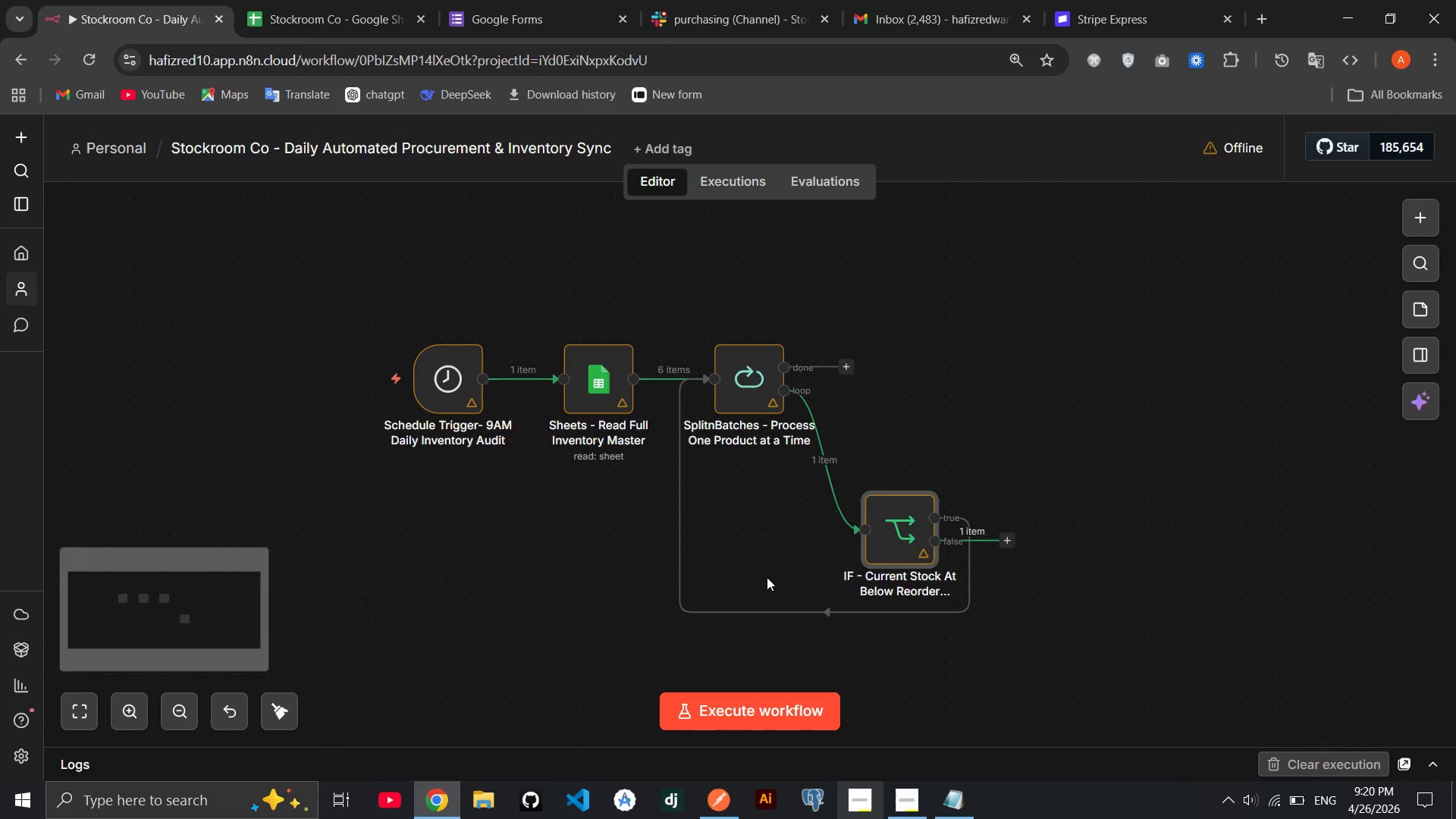 
wait(10.31)
 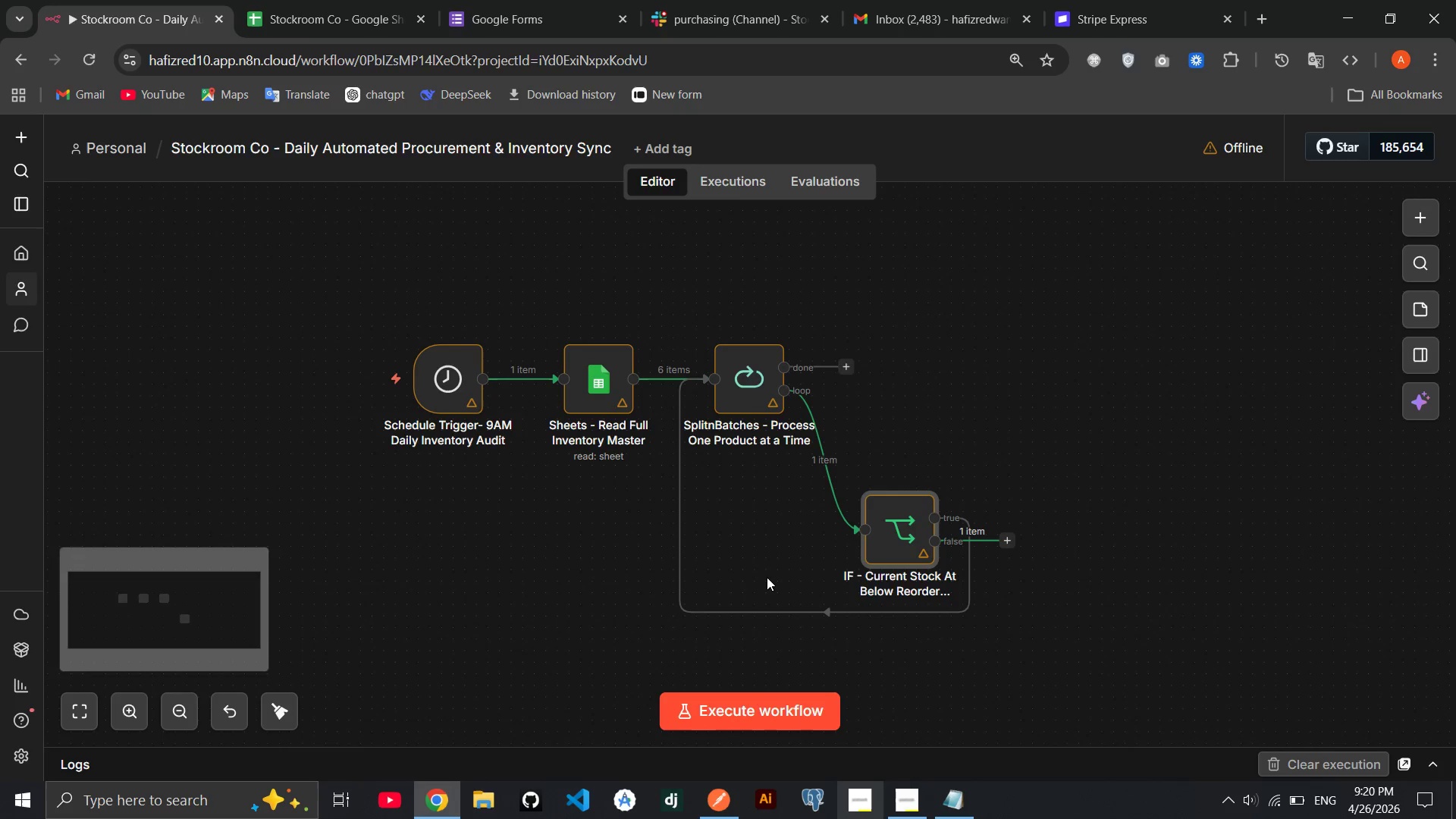 
left_click([758, 717])
 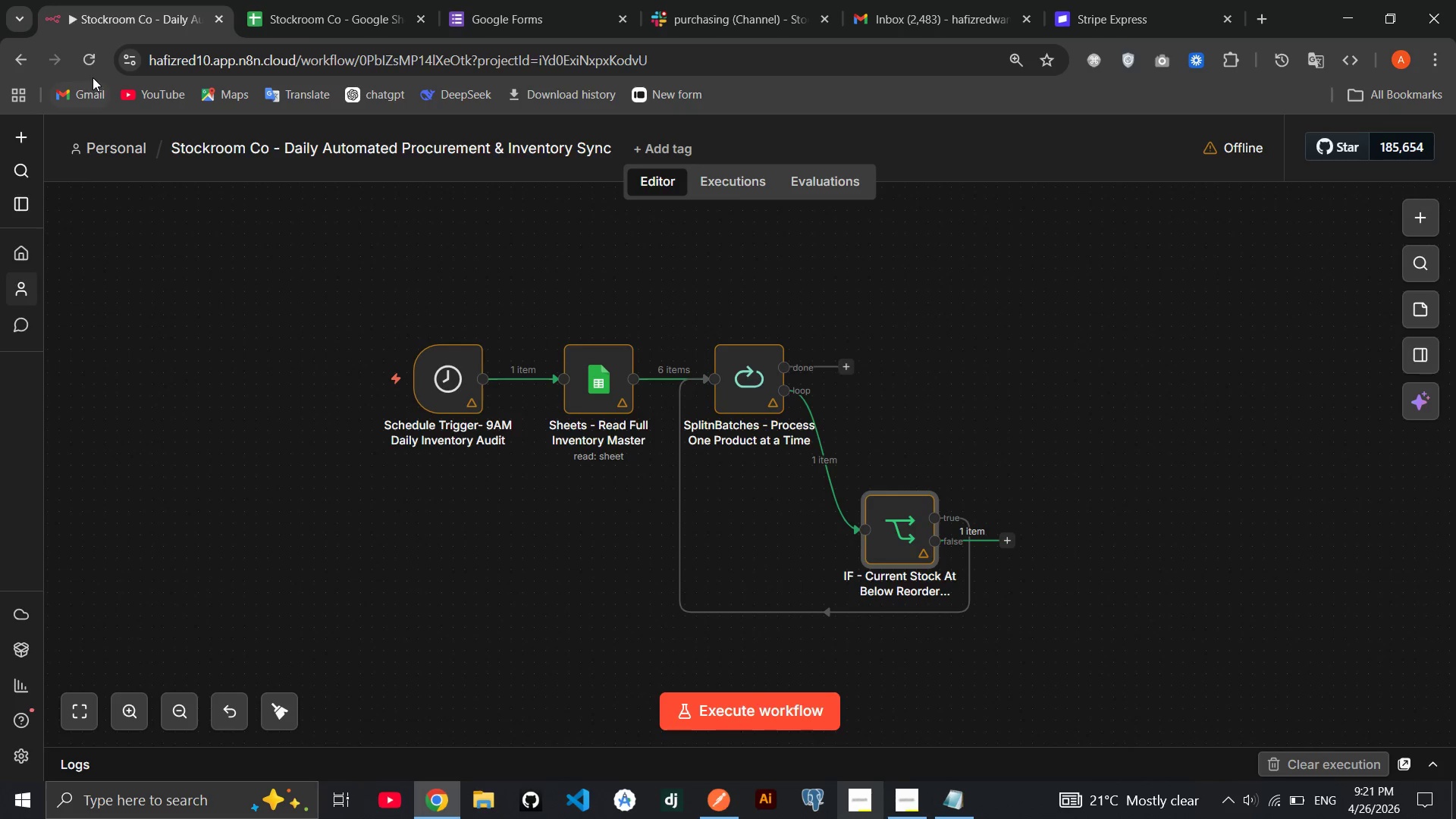 
left_click([92, 64])
 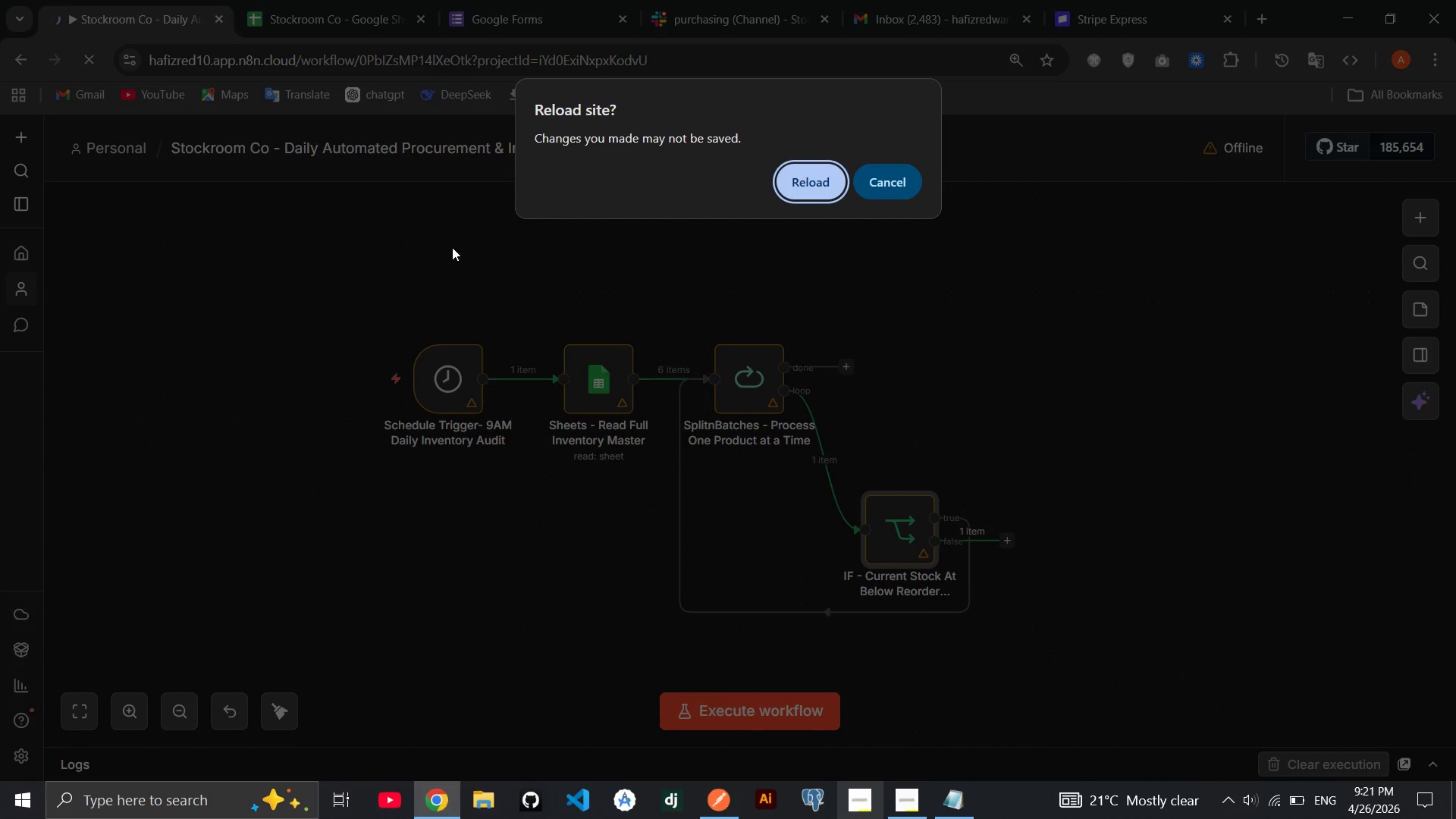 
left_click([463, 246])
 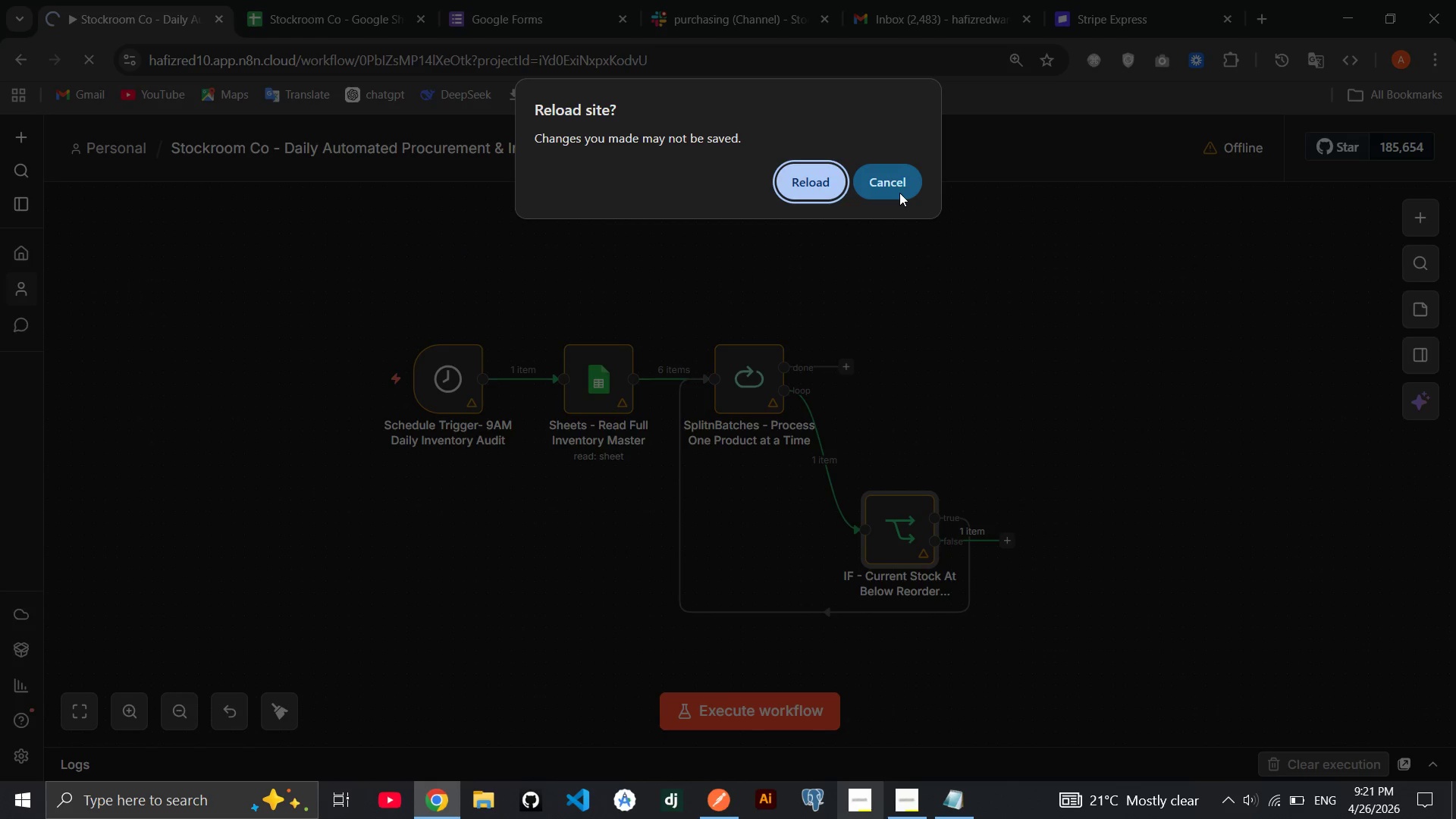 
left_click([821, 187])
 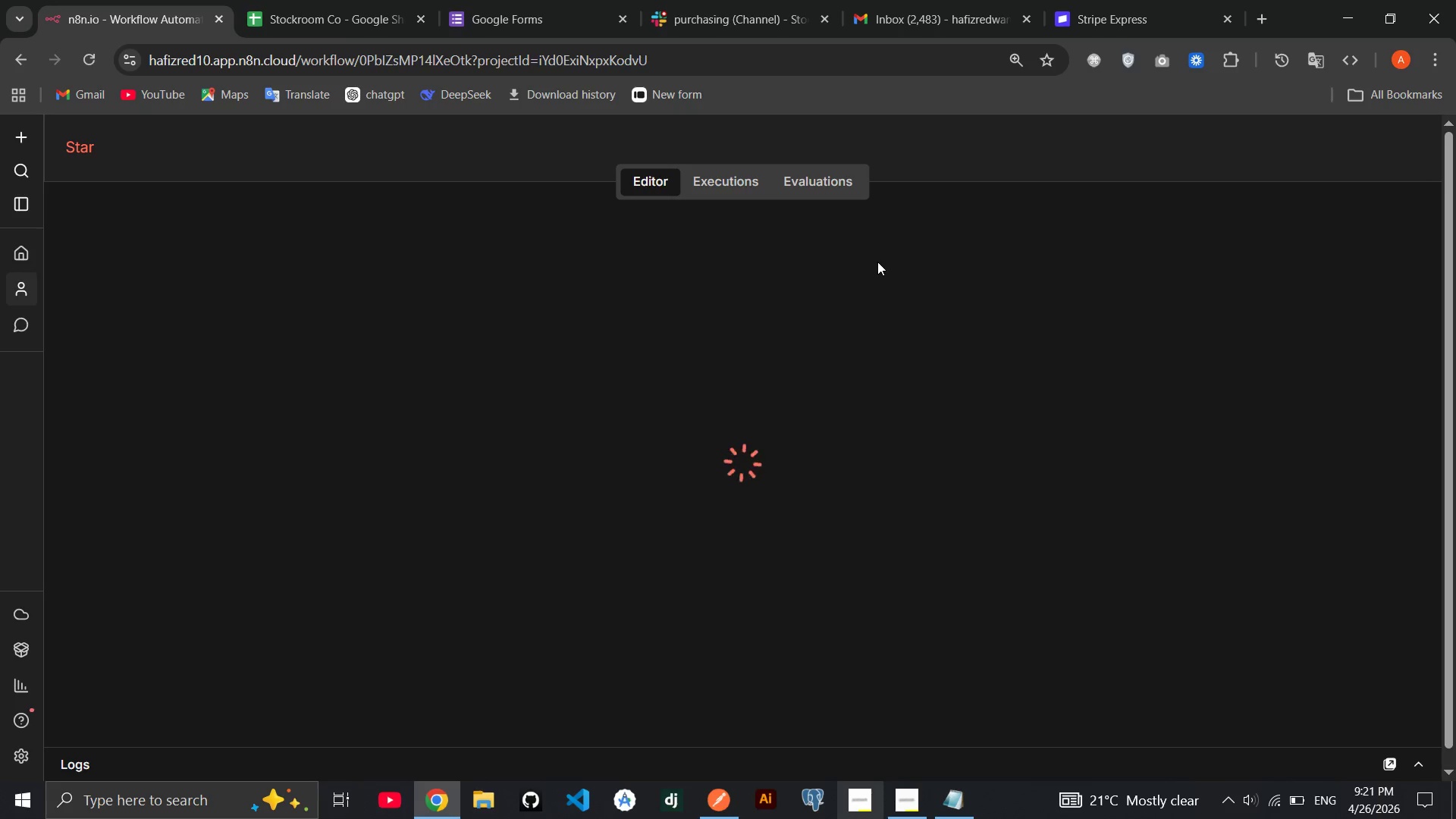 
wait(34.02)
 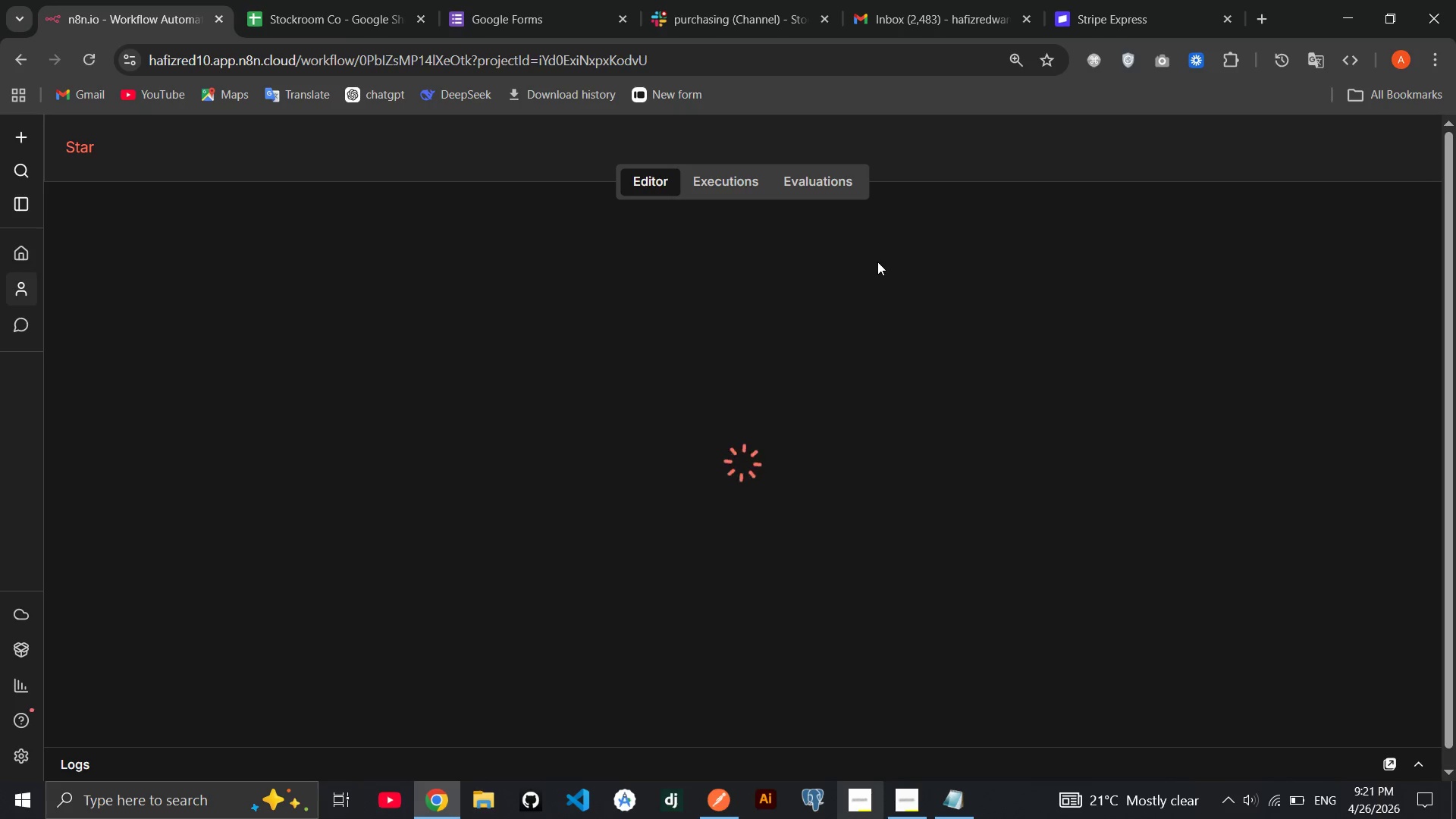 
left_click([744, 708])
 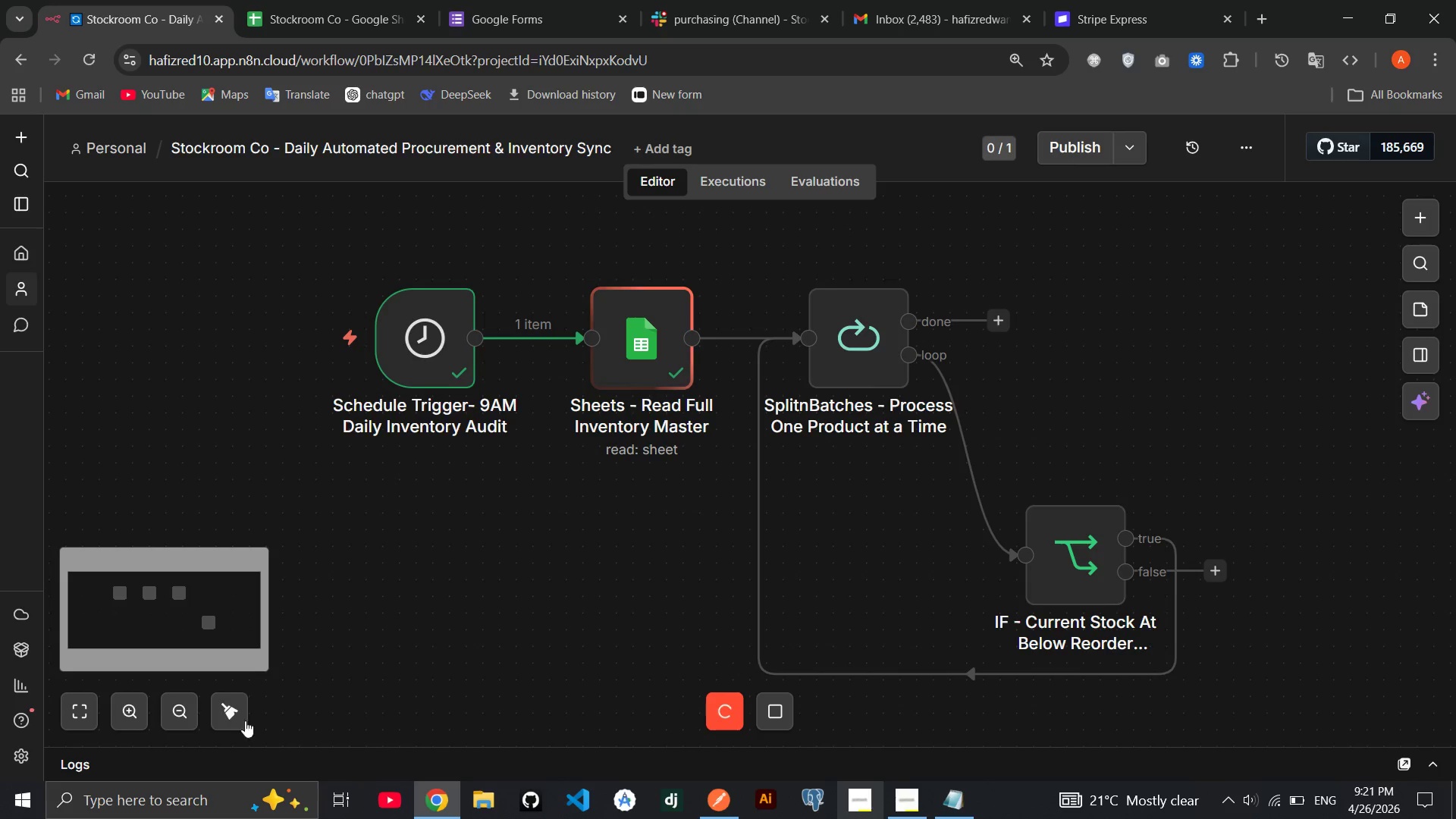 
double_click([172, 699])
 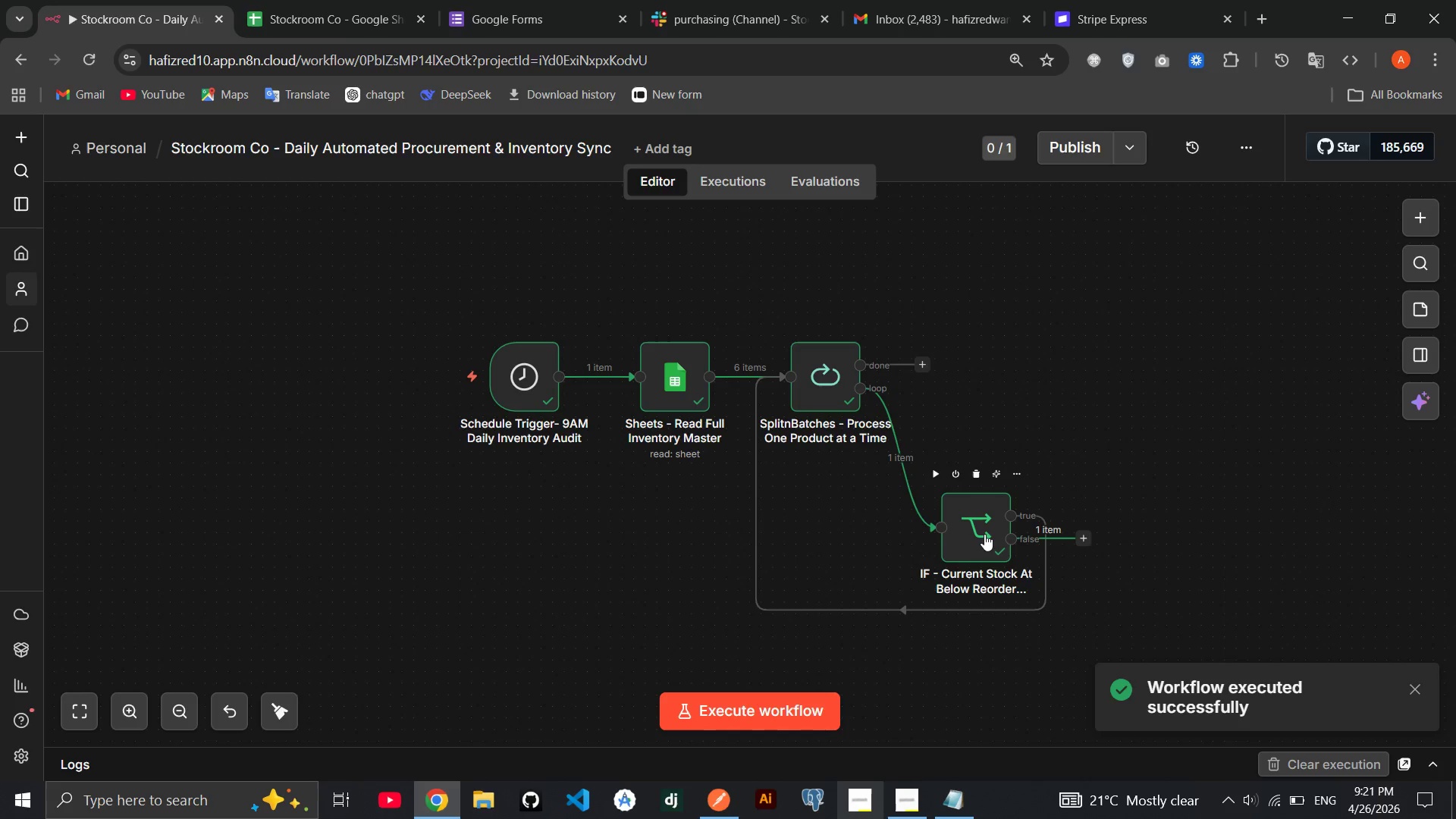 
double_click([984, 534])
 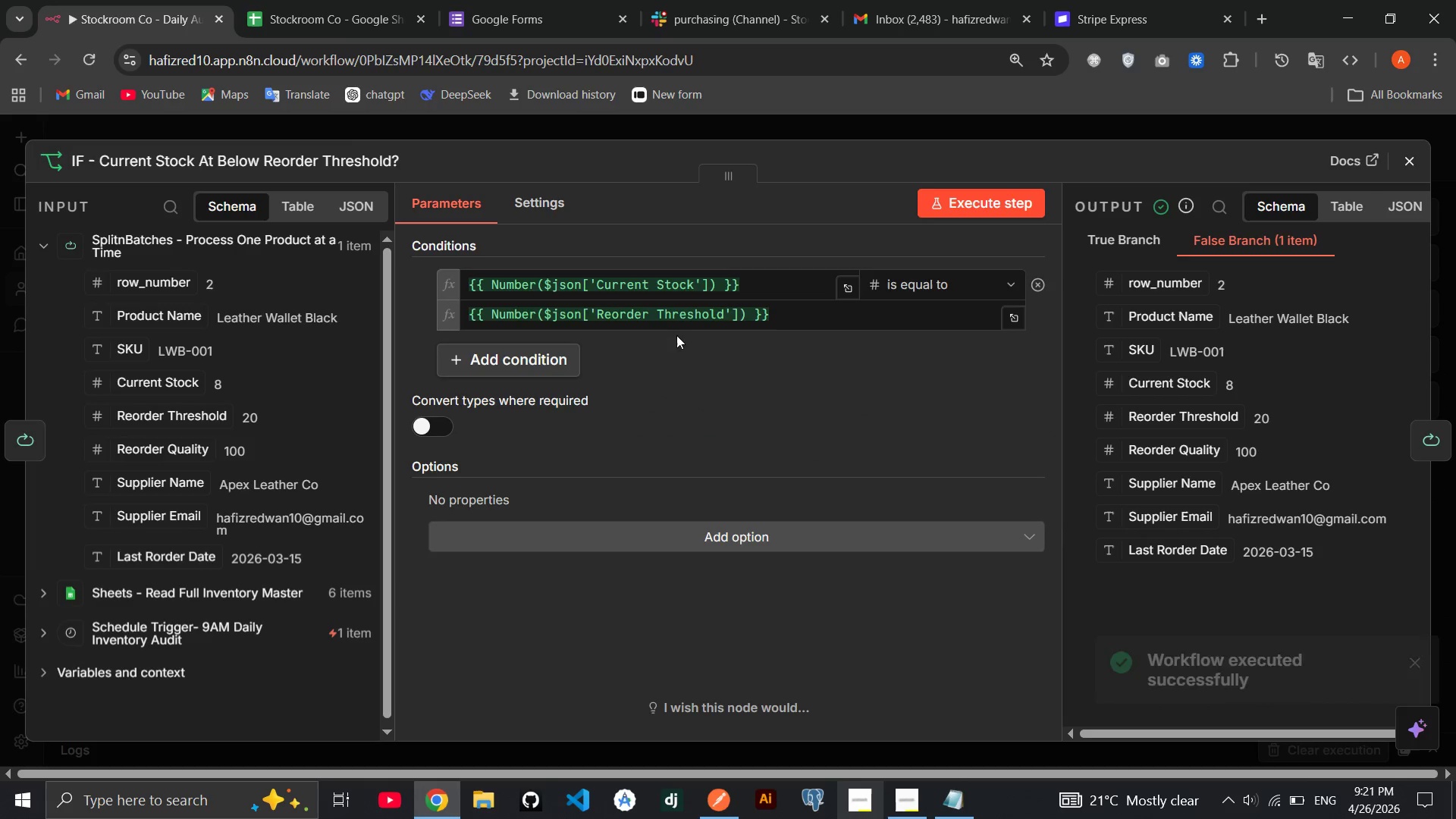 
mouse_move([800, 298])
 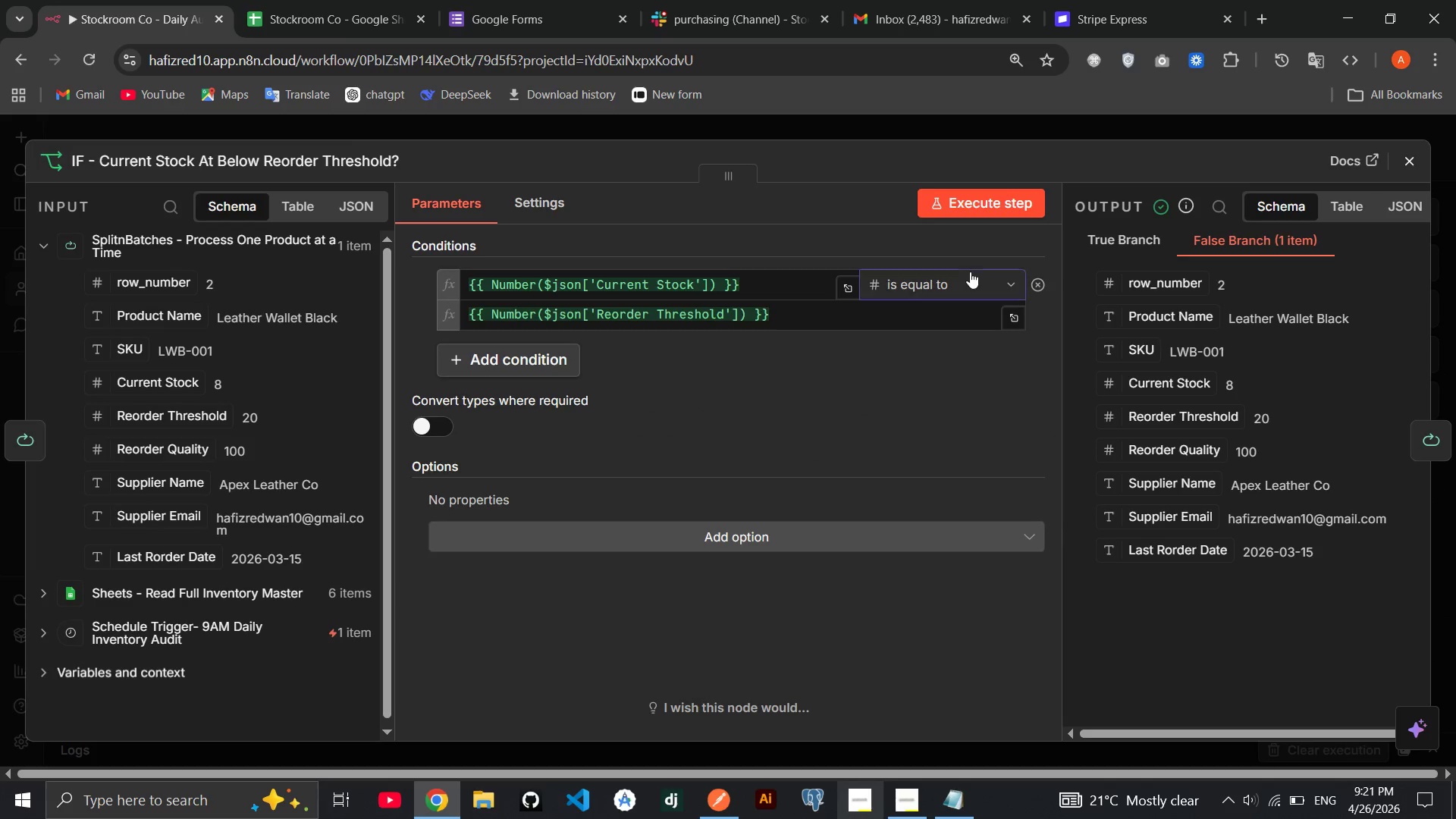 
left_click([970, 271])
 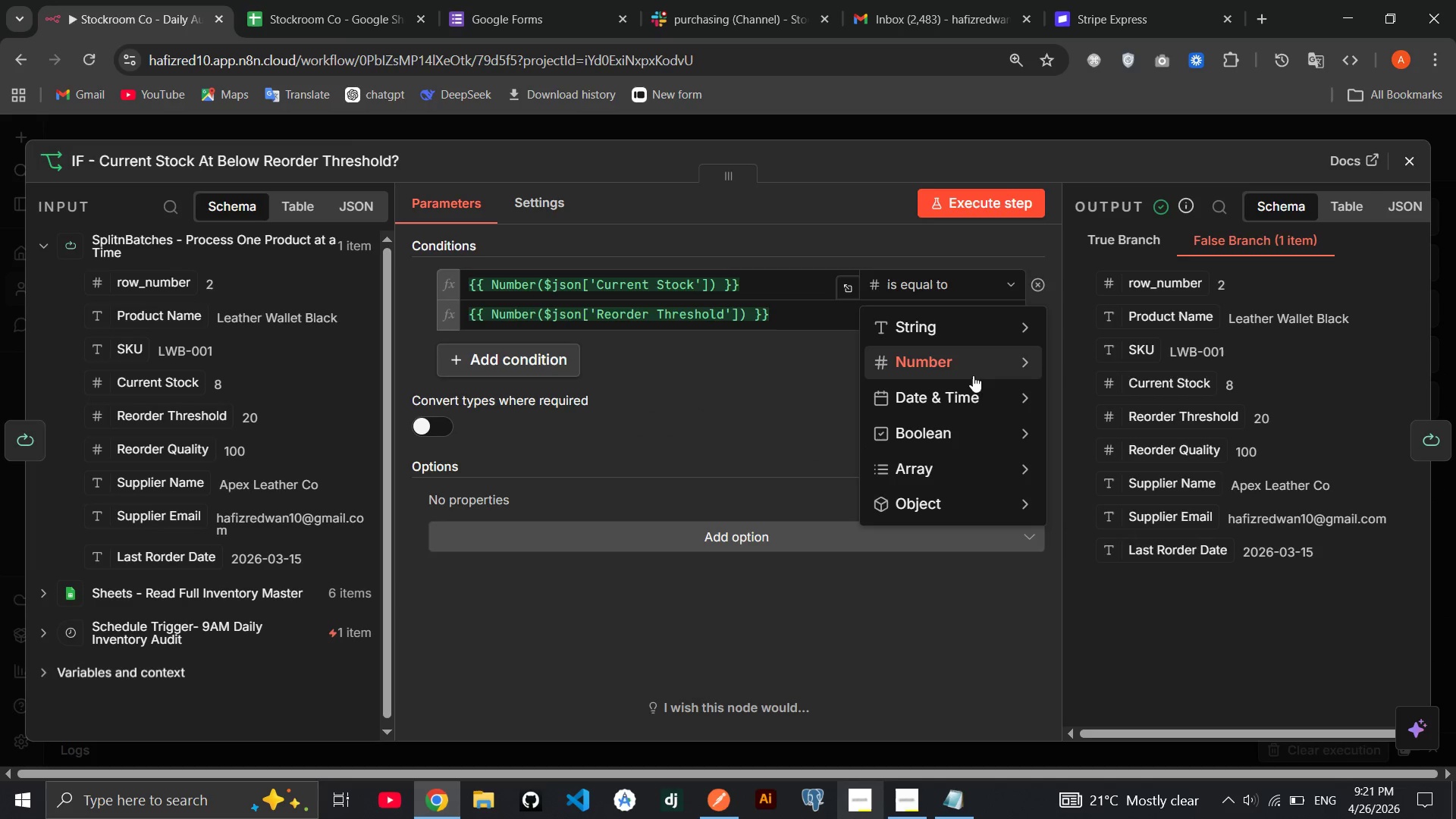 
left_click([984, 359])
 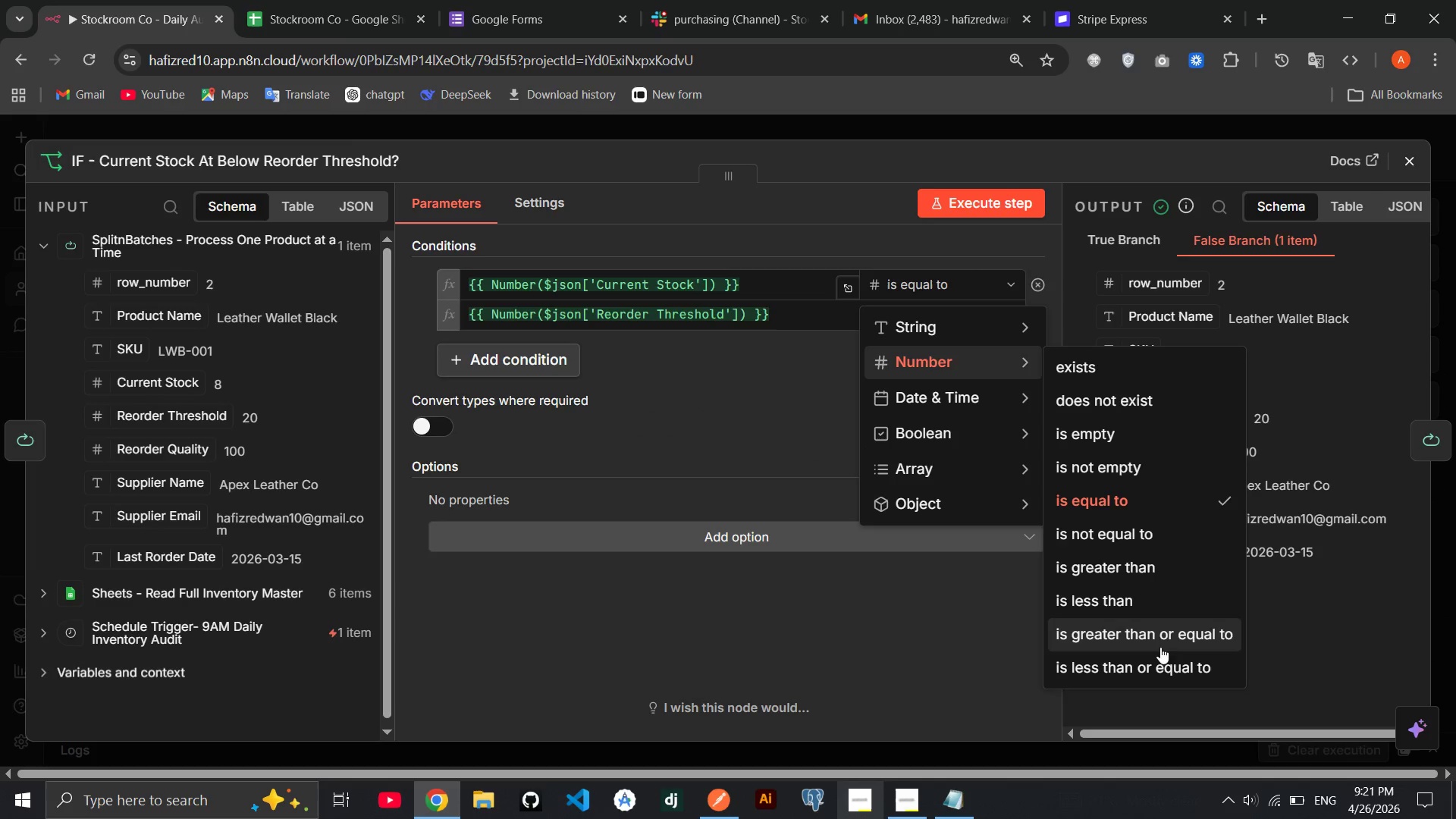 
left_click([1147, 665])
 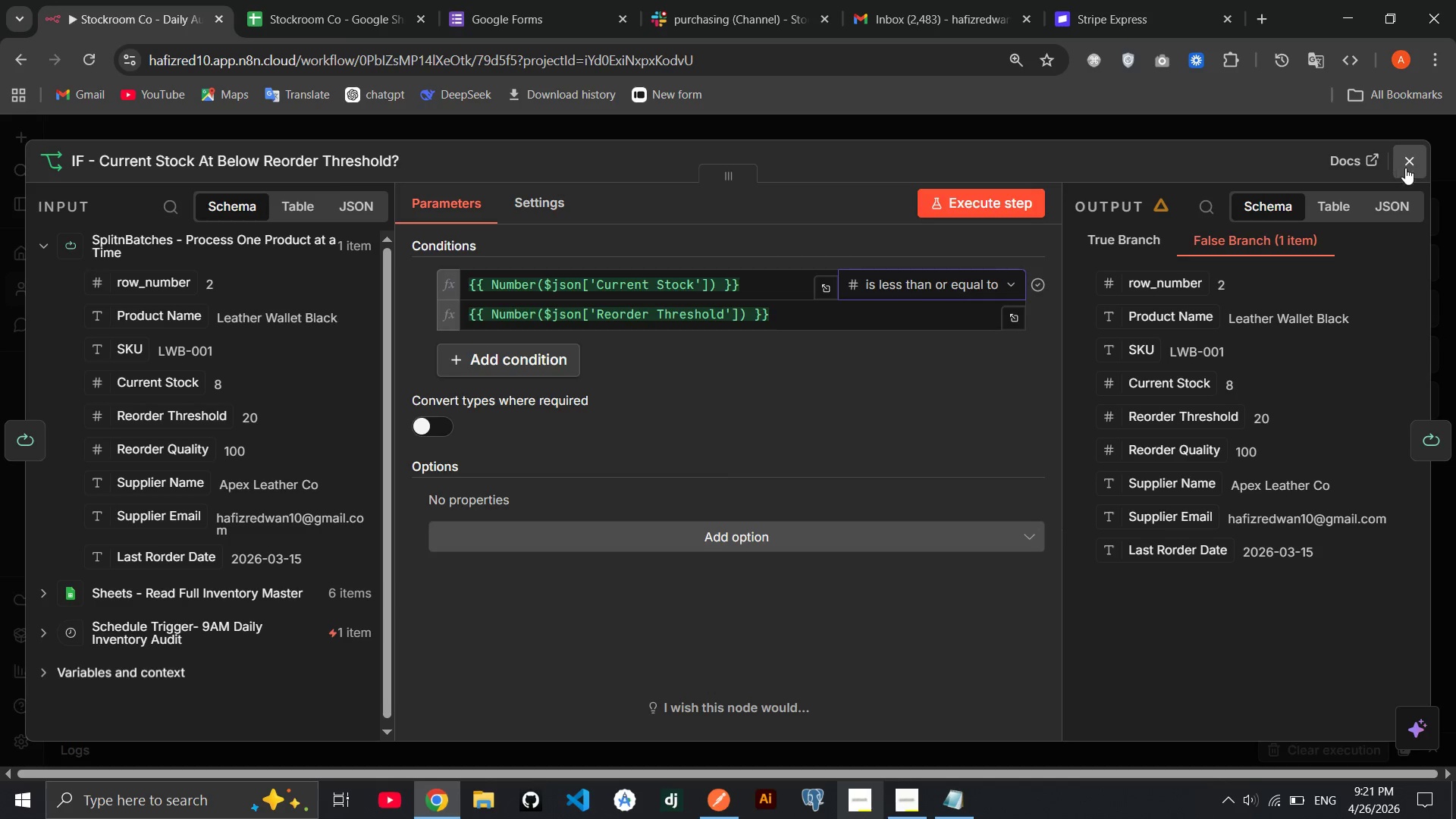 
left_click([1410, 170])
 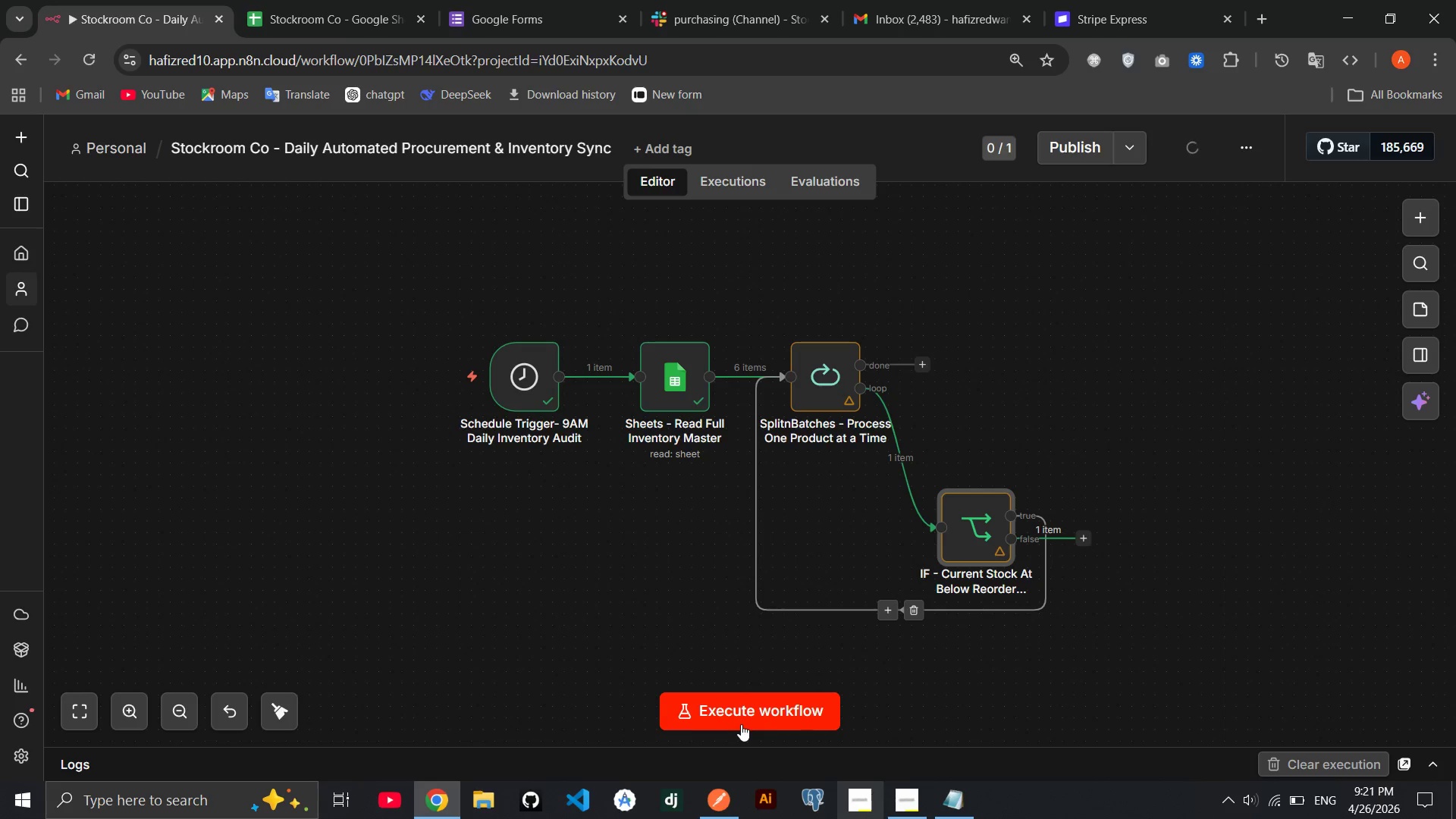 
left_click([772, 692])
 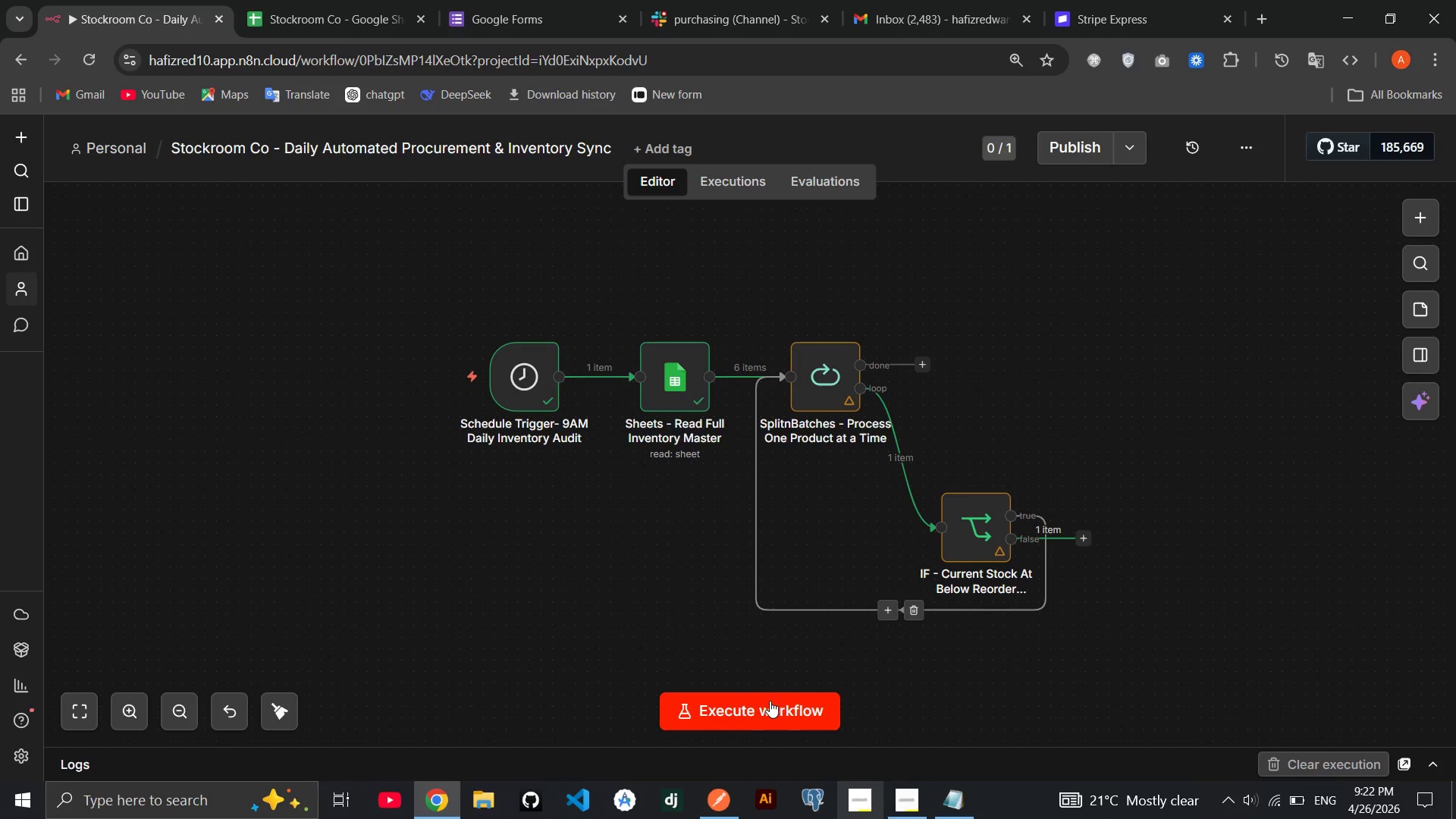 
left_click([763, 698])
 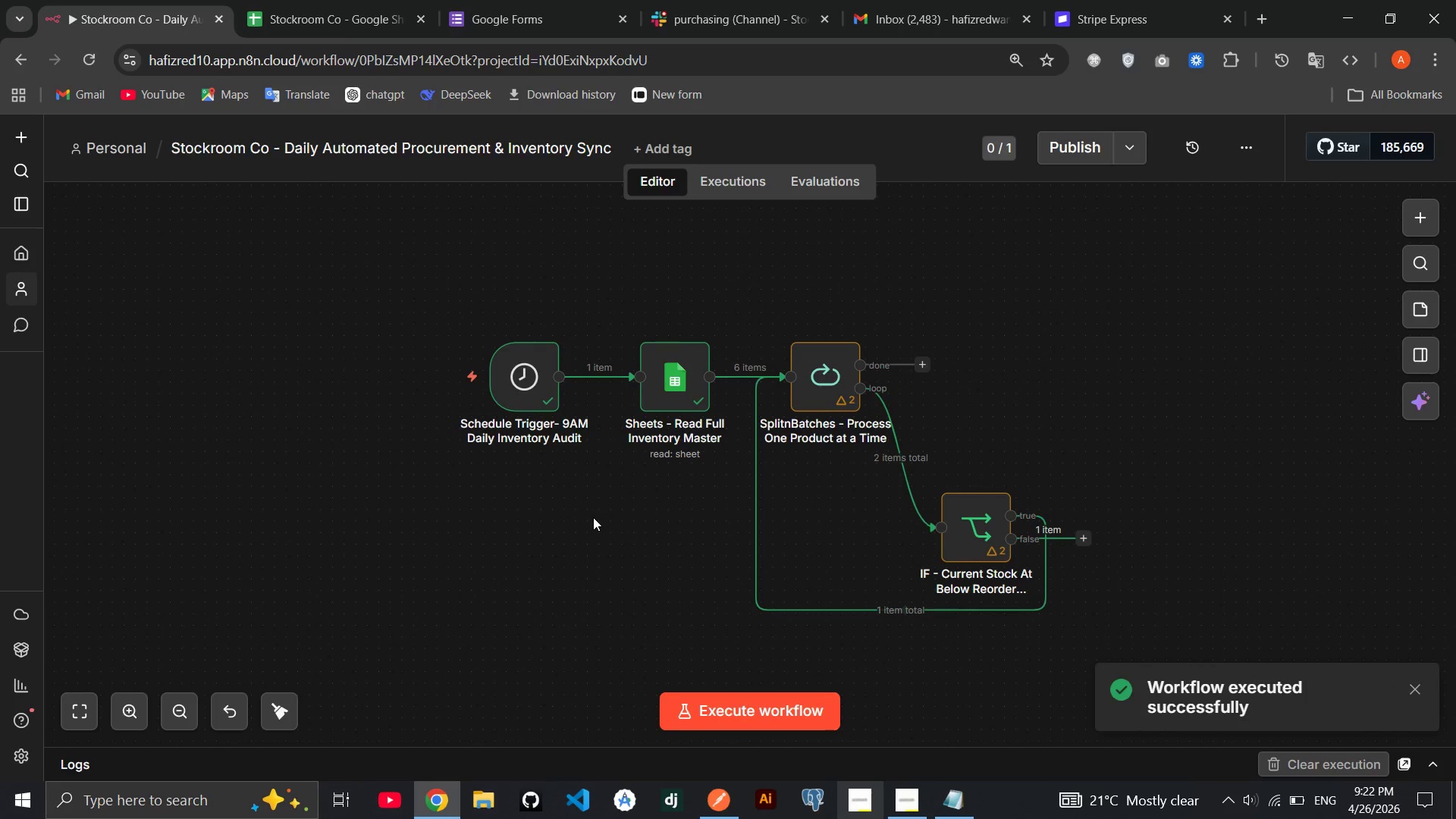 
wait(8.34)
 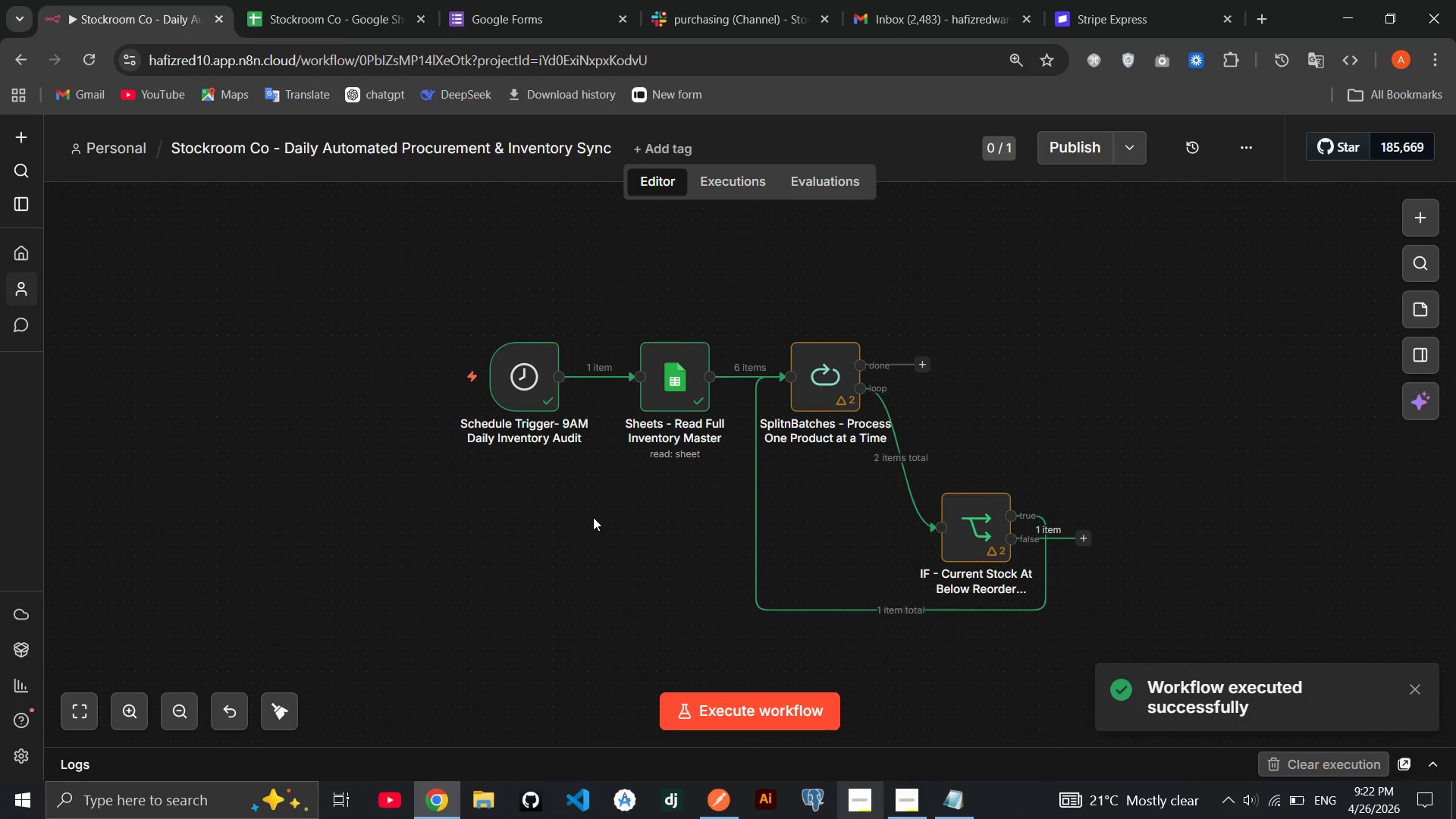 
left_click([551, 532])
 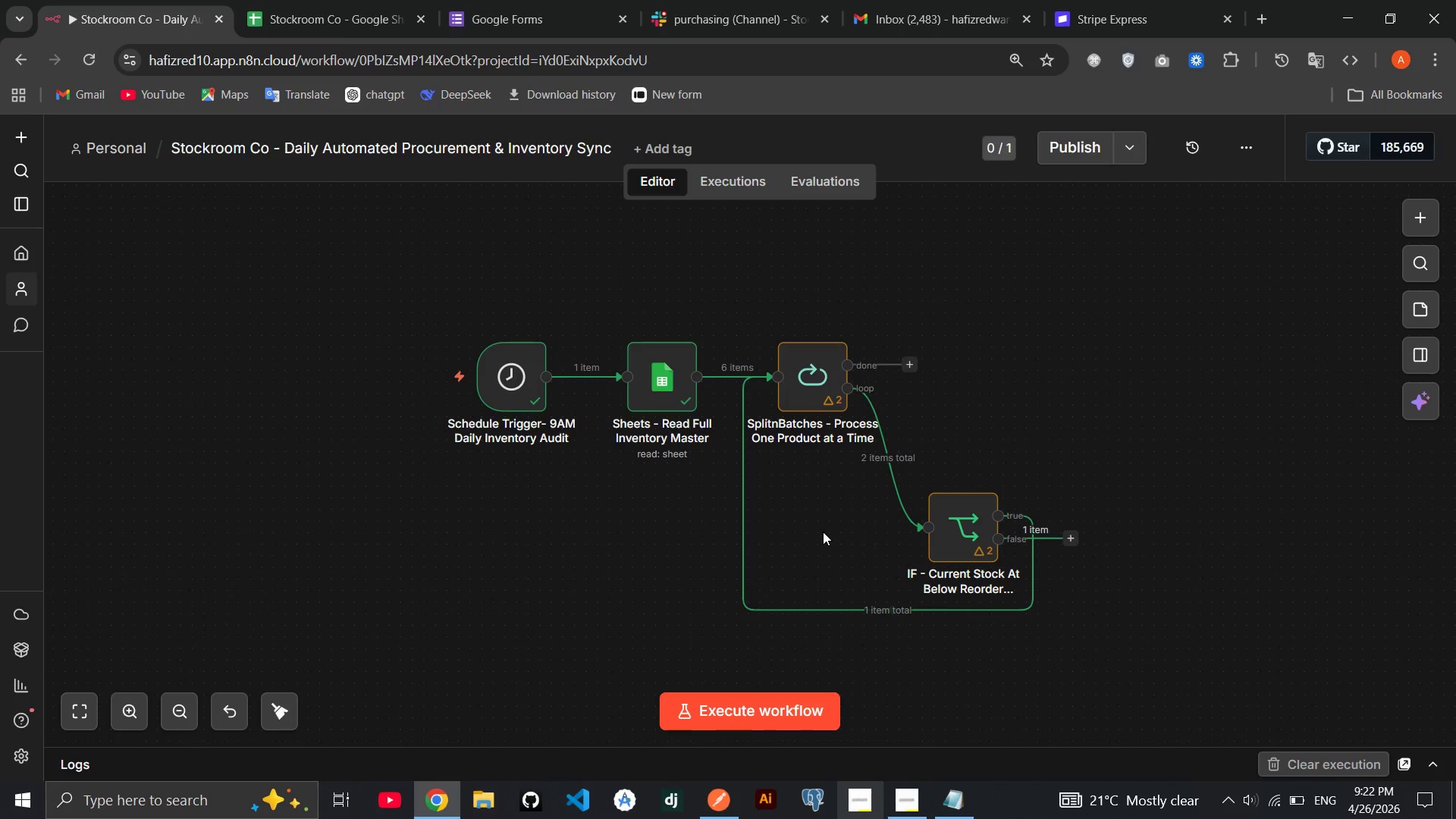 
wait(17.48)
 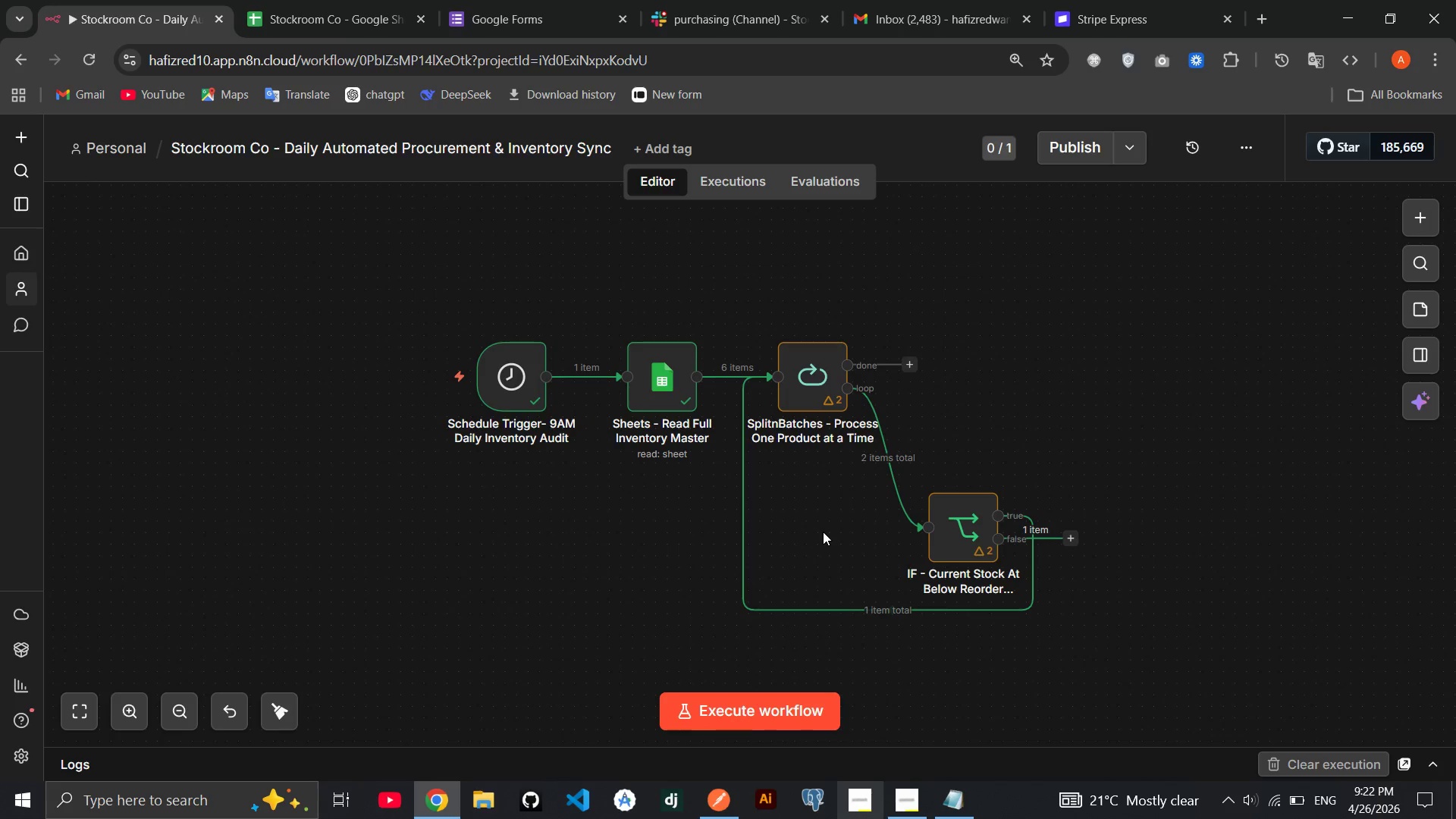 
double_click([972, 532])
 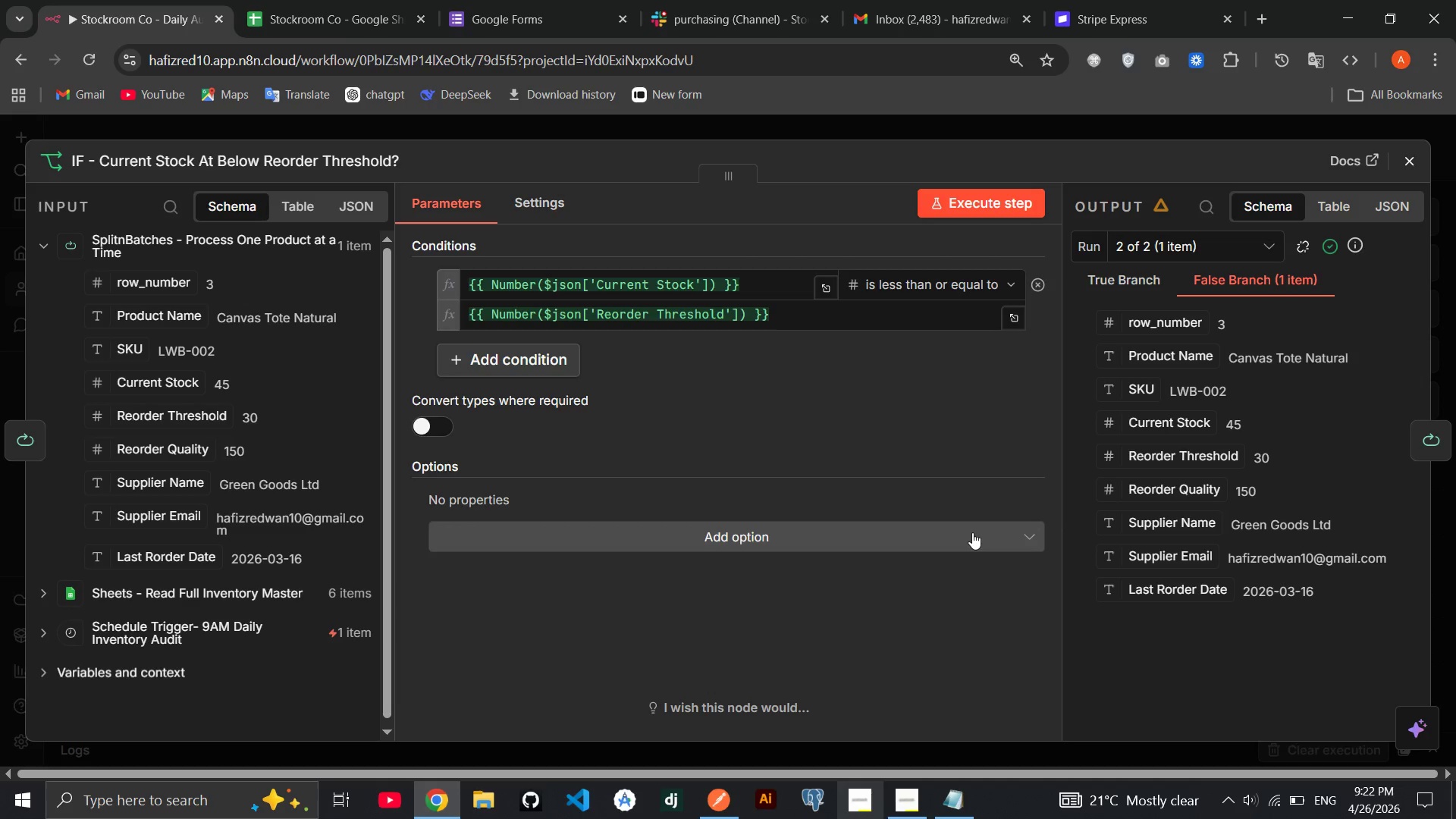 
wait(11.91)
 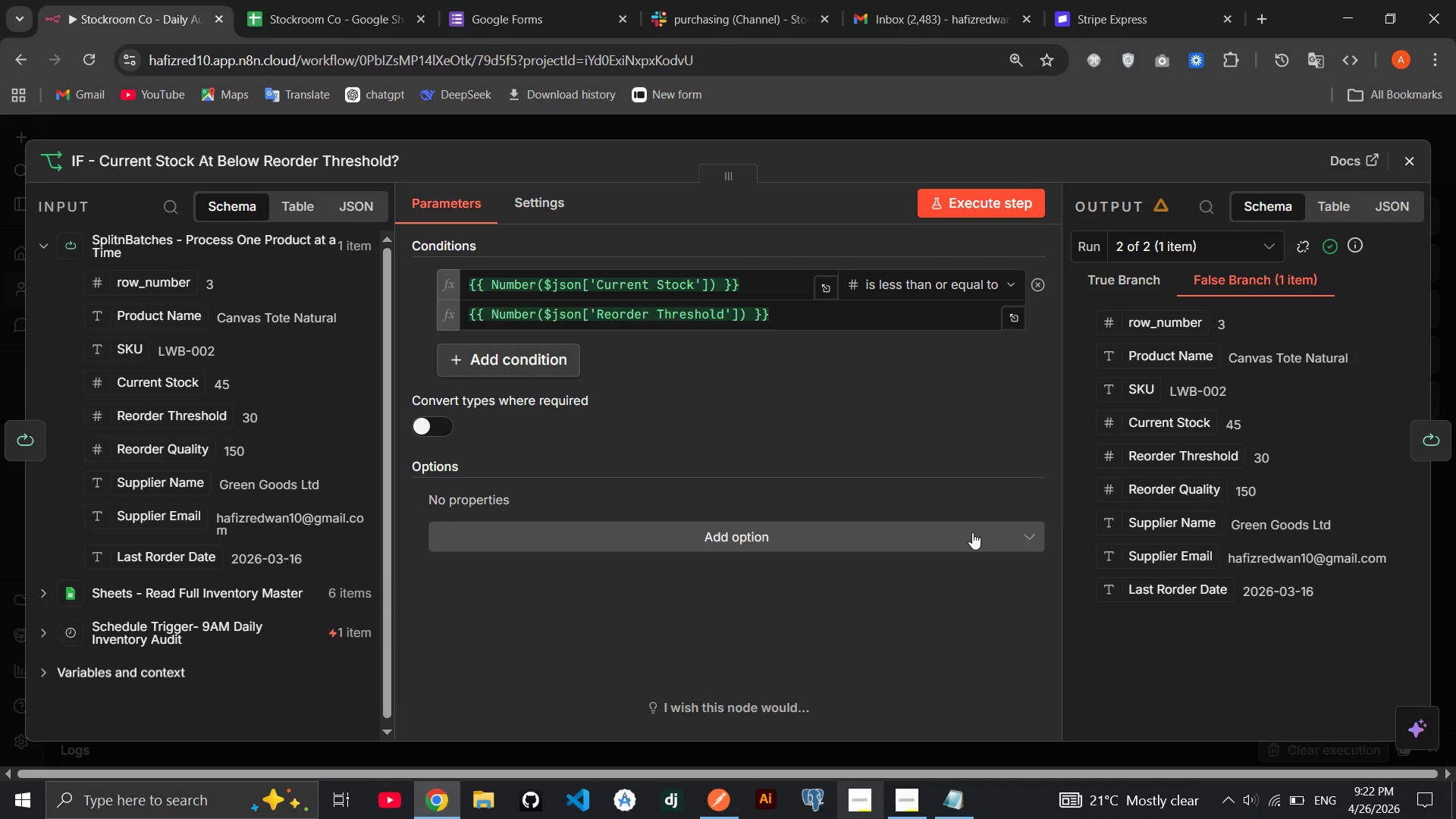 
left_click([902, 788])